 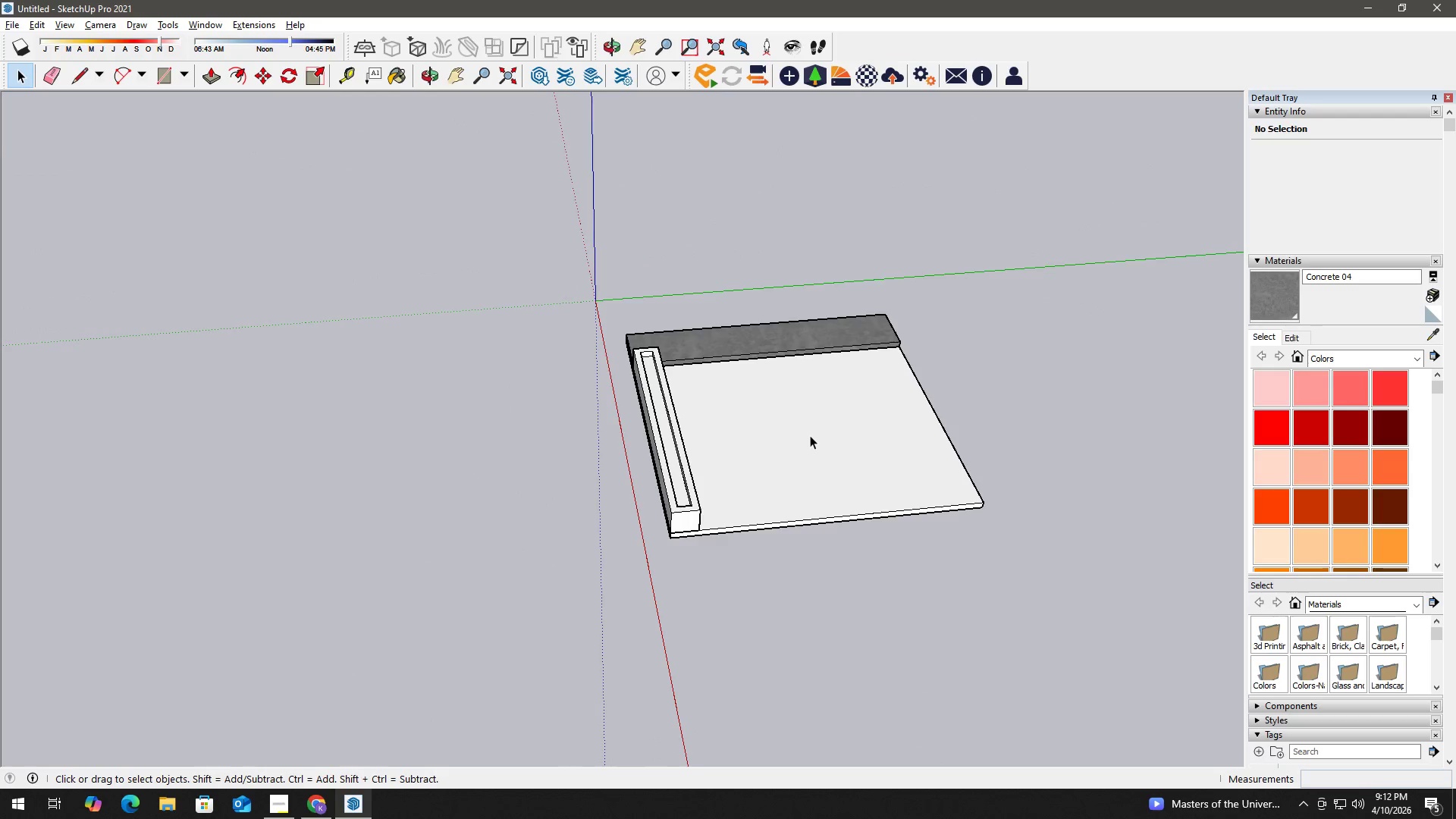 
double_click([810, 435])
 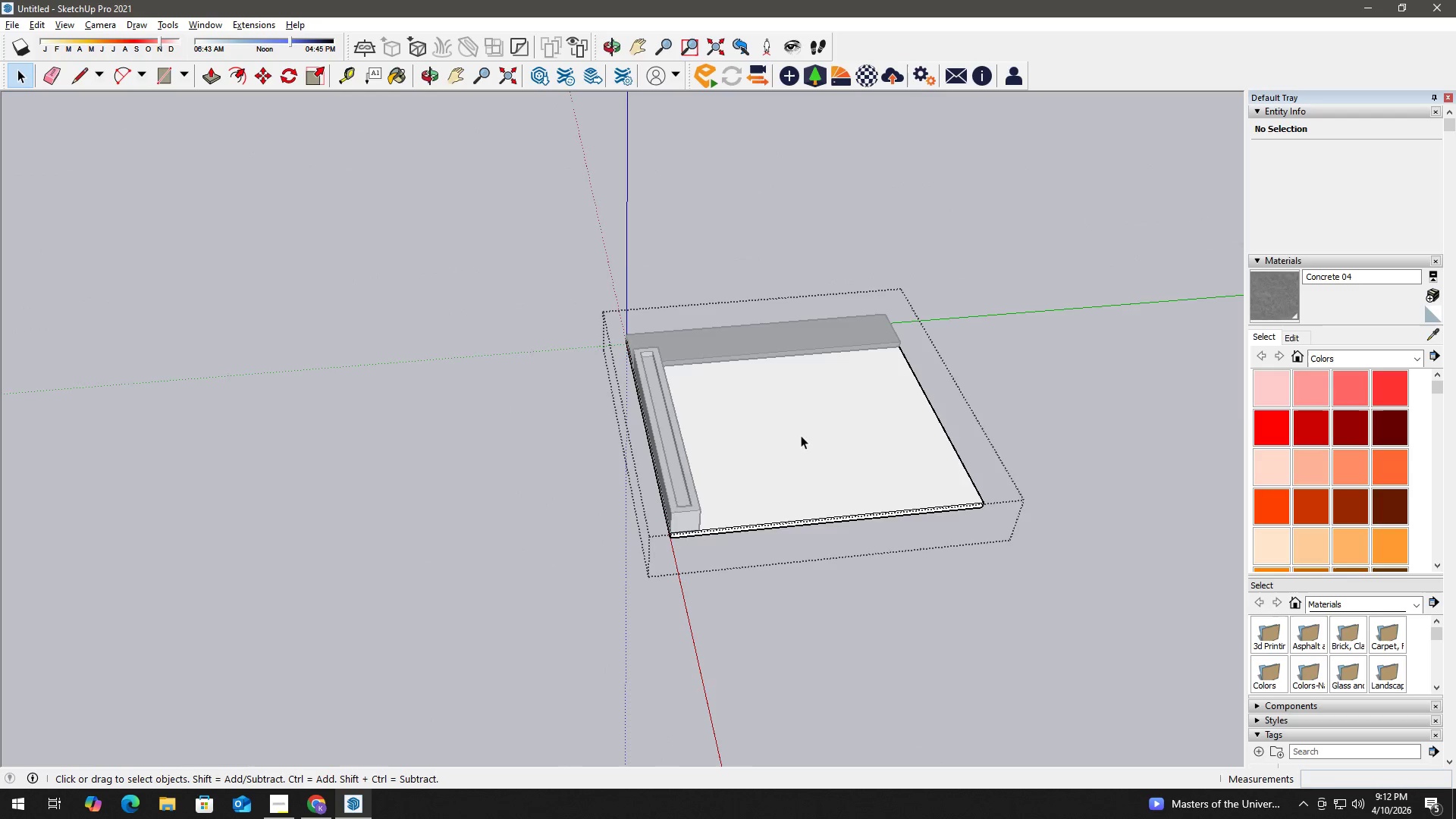 
scroll: coordinate [811, 437], scroll_direction: down, amount: 5.0
 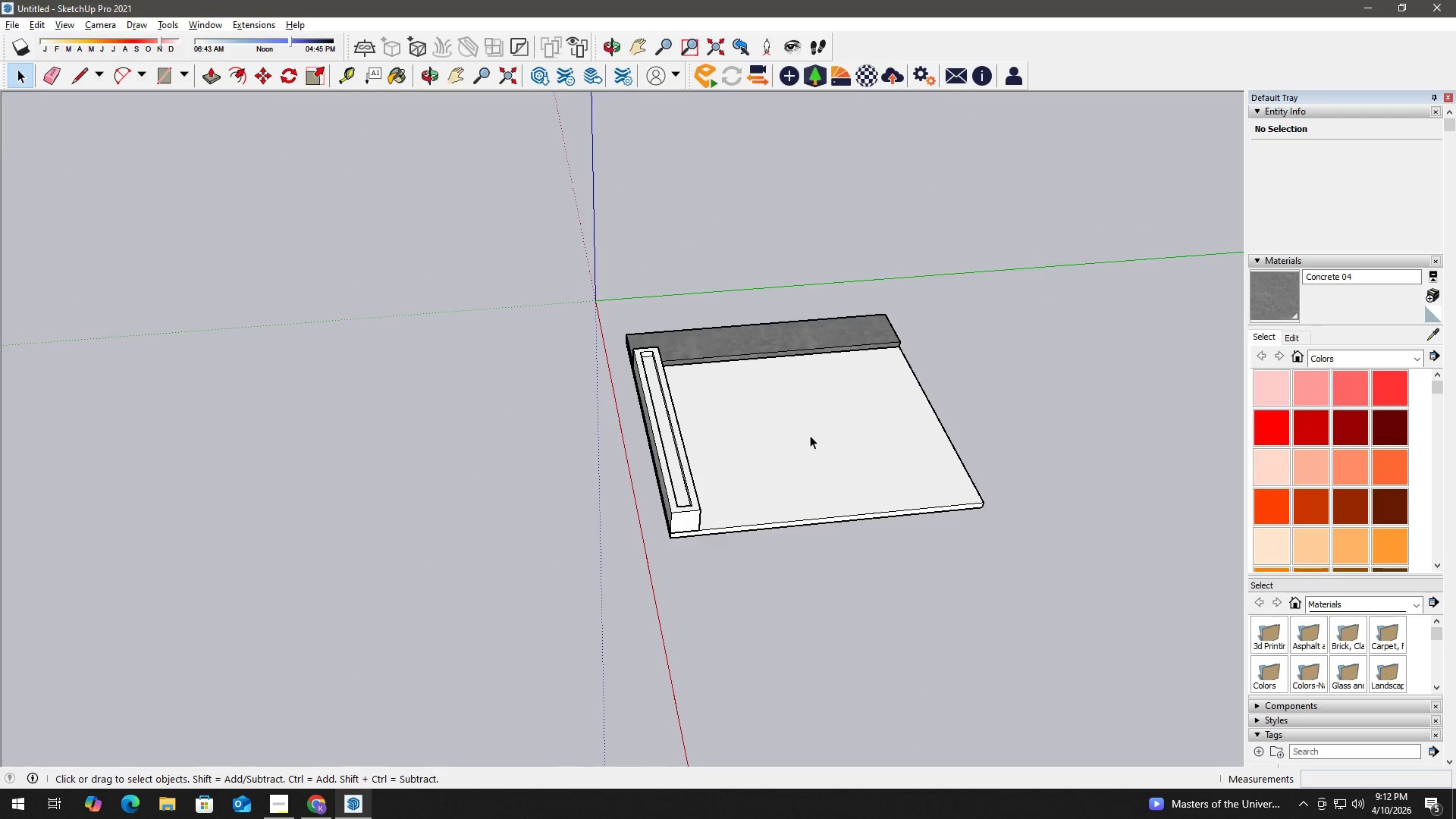 
left_click([814, 422])
 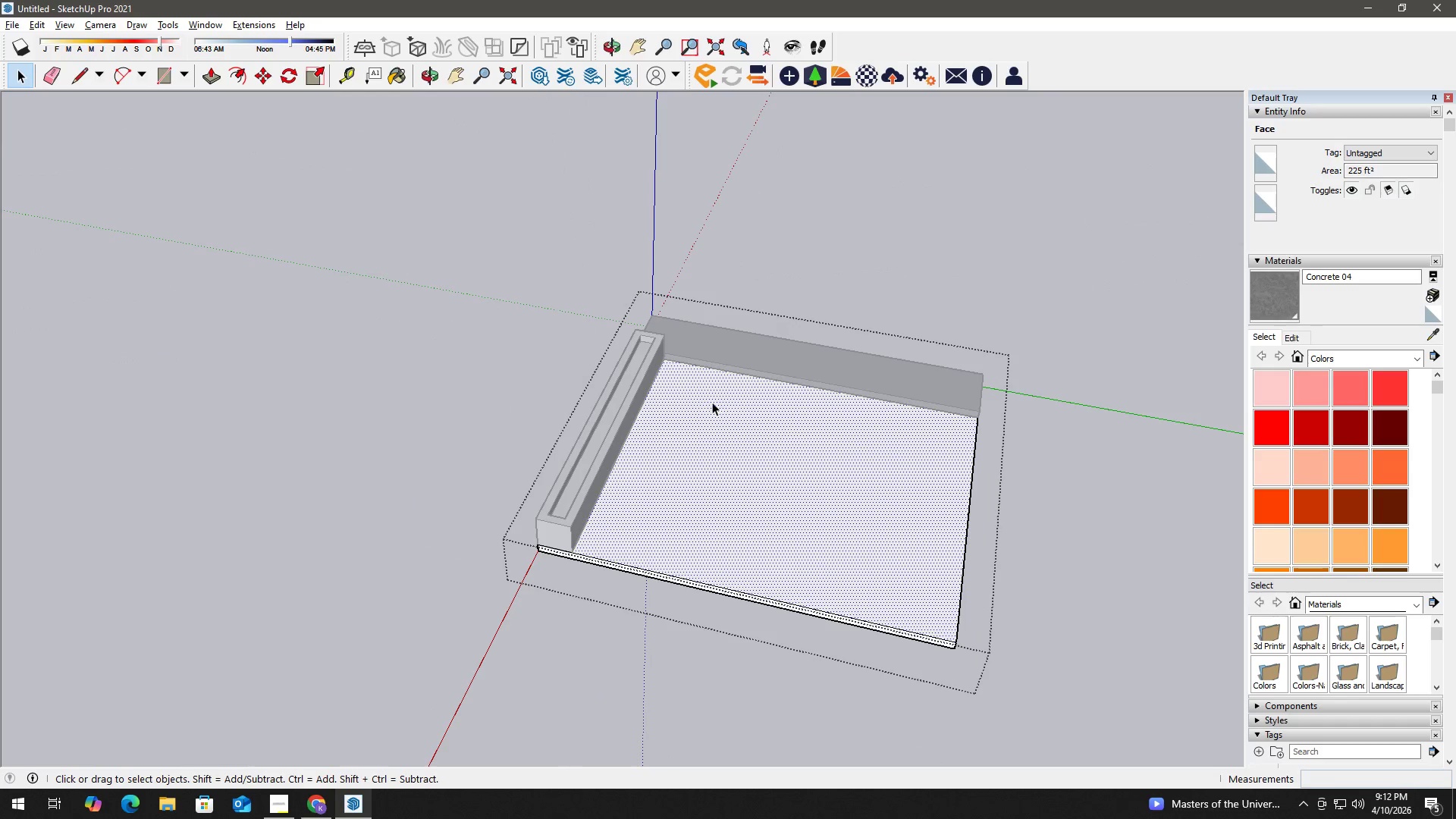 
scroll: coordinate [800, 434], scroll_direction: up, amount: 2.0
 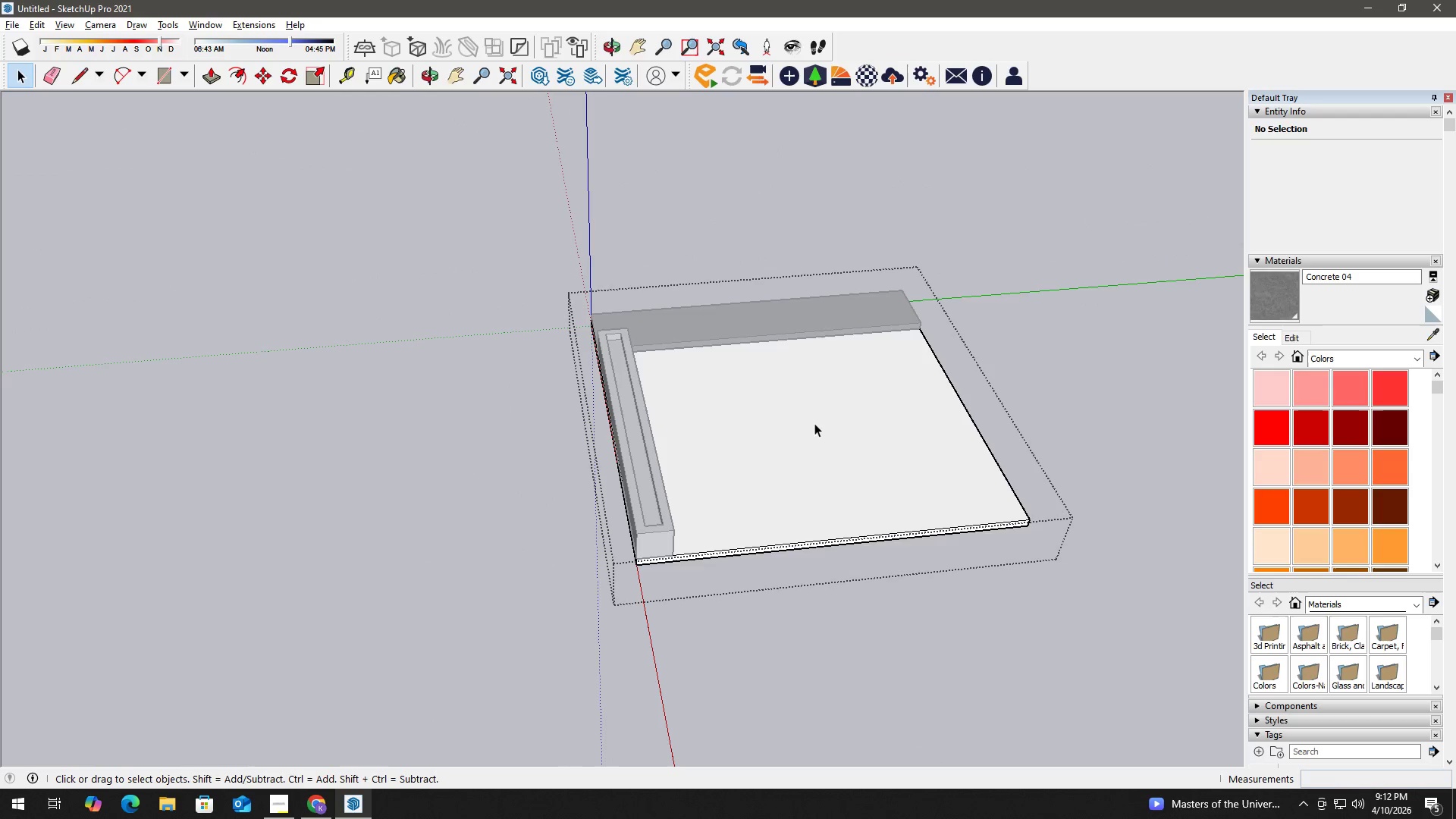 
key(Escape)
 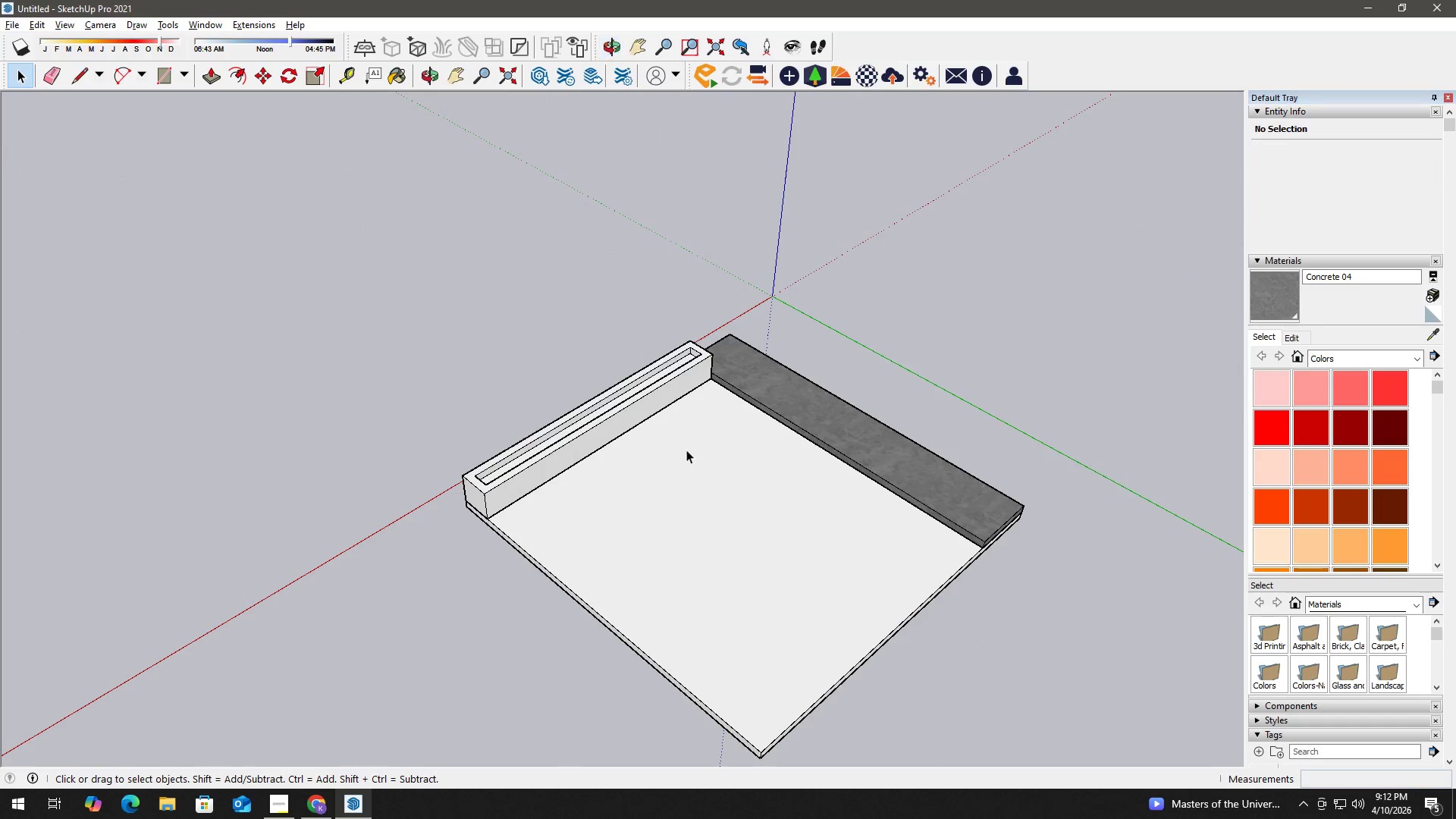 
double_click([711, 457])
 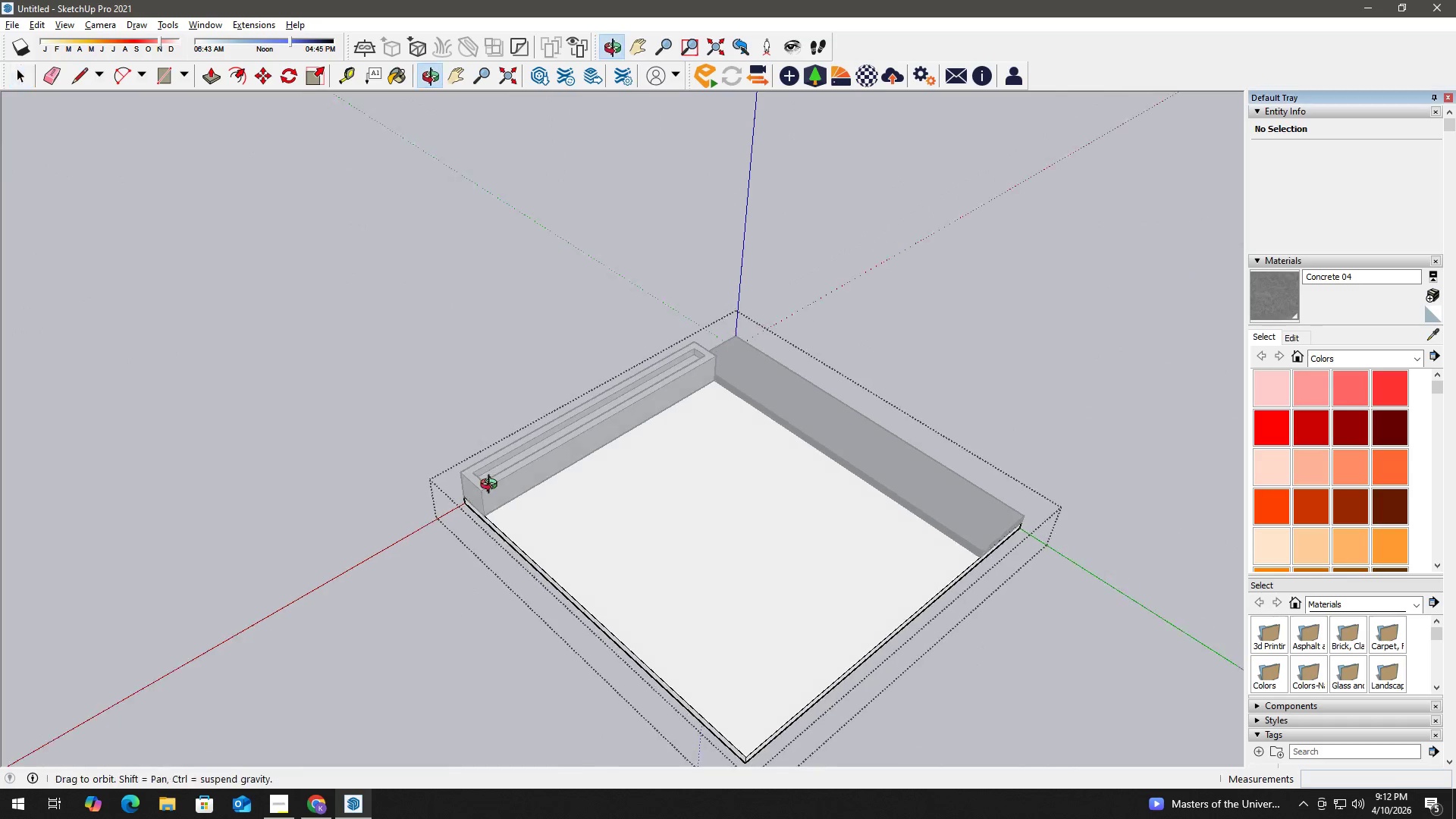 
key(L)
 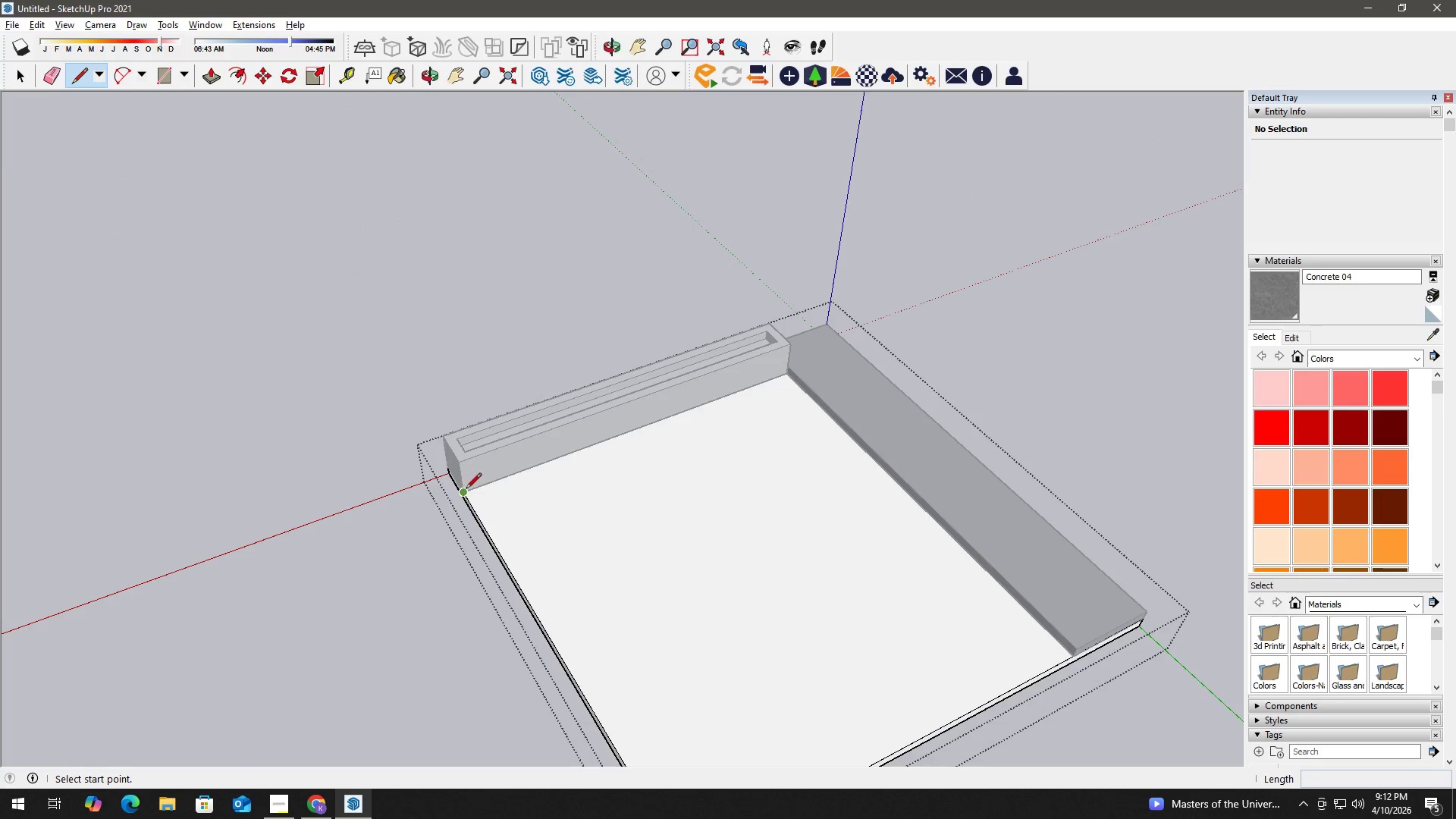 
scroll: coordinate [490, 492], scroll_direction: up, amount: 2.0
 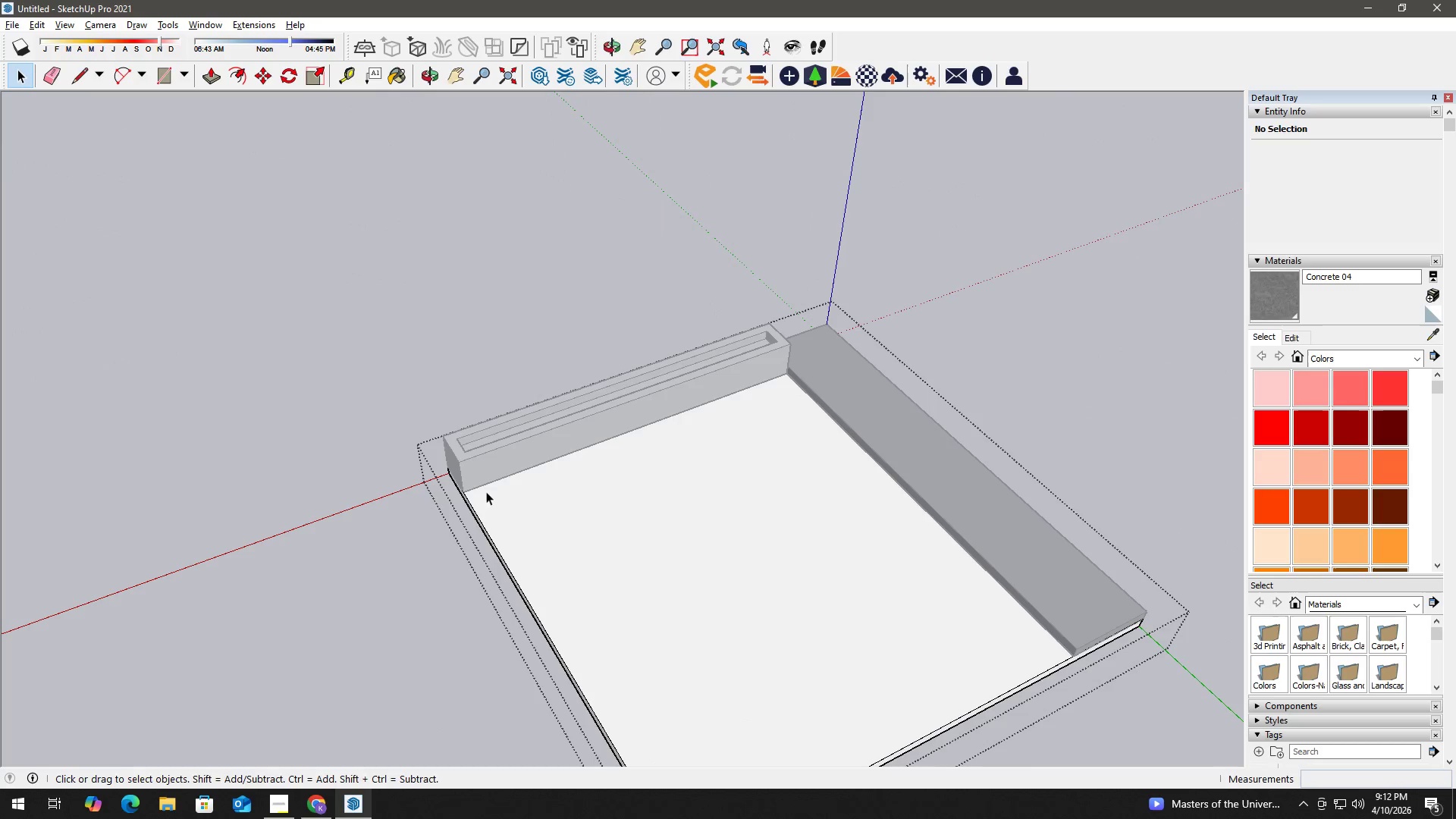 
left_click_drag(start_coordinate=[466, 490], to_coordinate=[487, 485])
 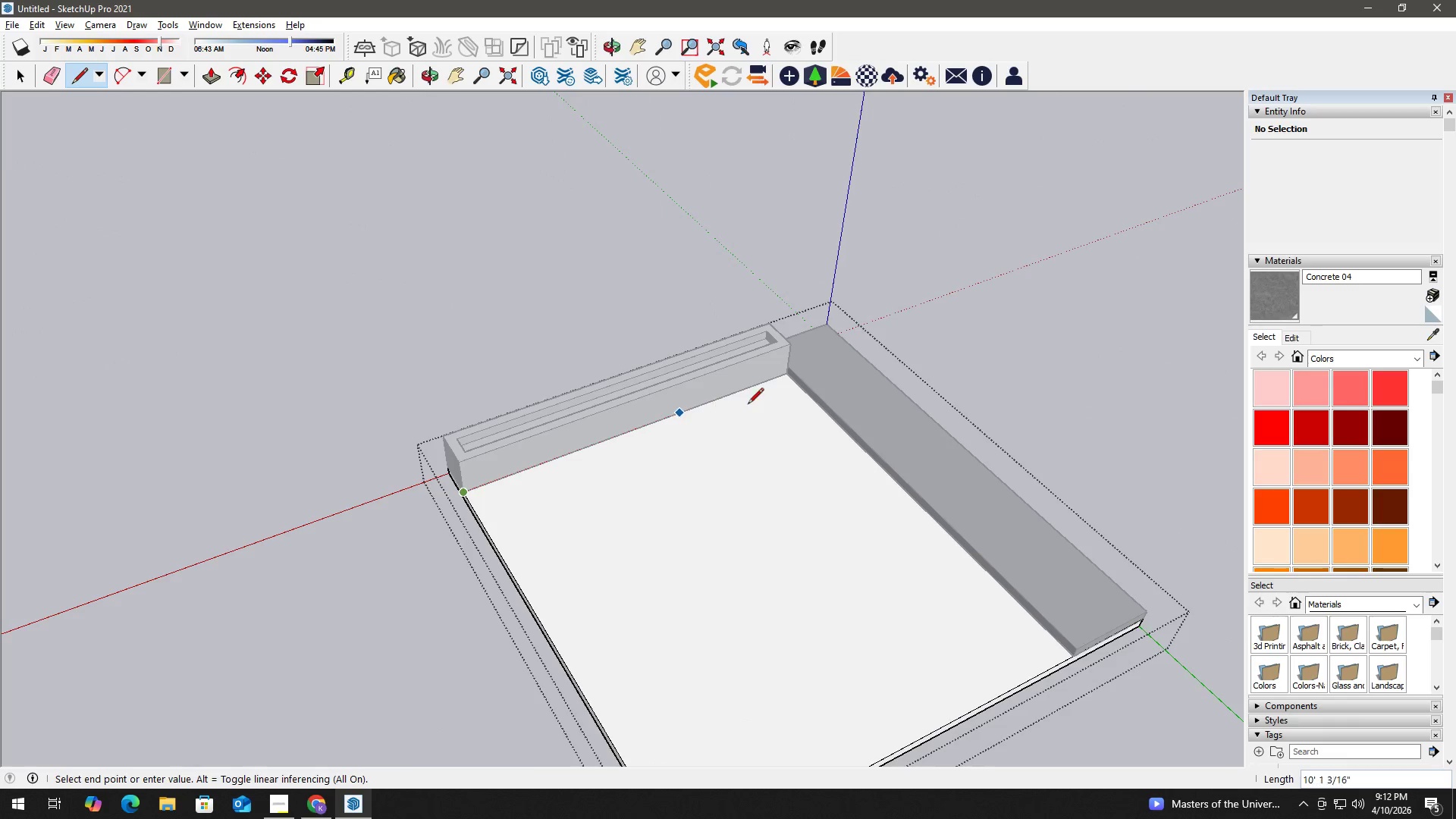 
scroll: coordinate [775, 378], scroll_direction: up, amount: 4.0
 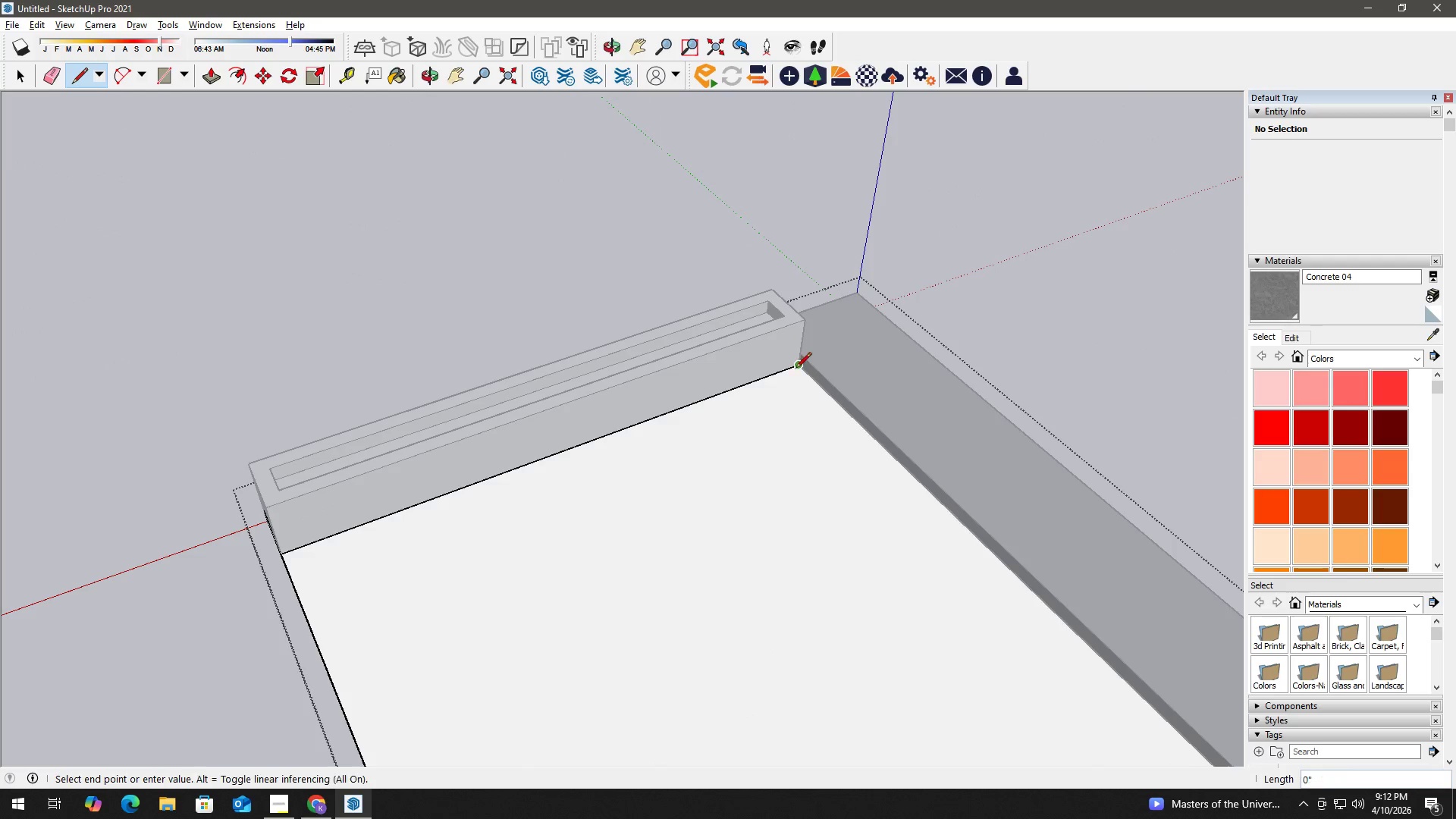 
key(Space)
 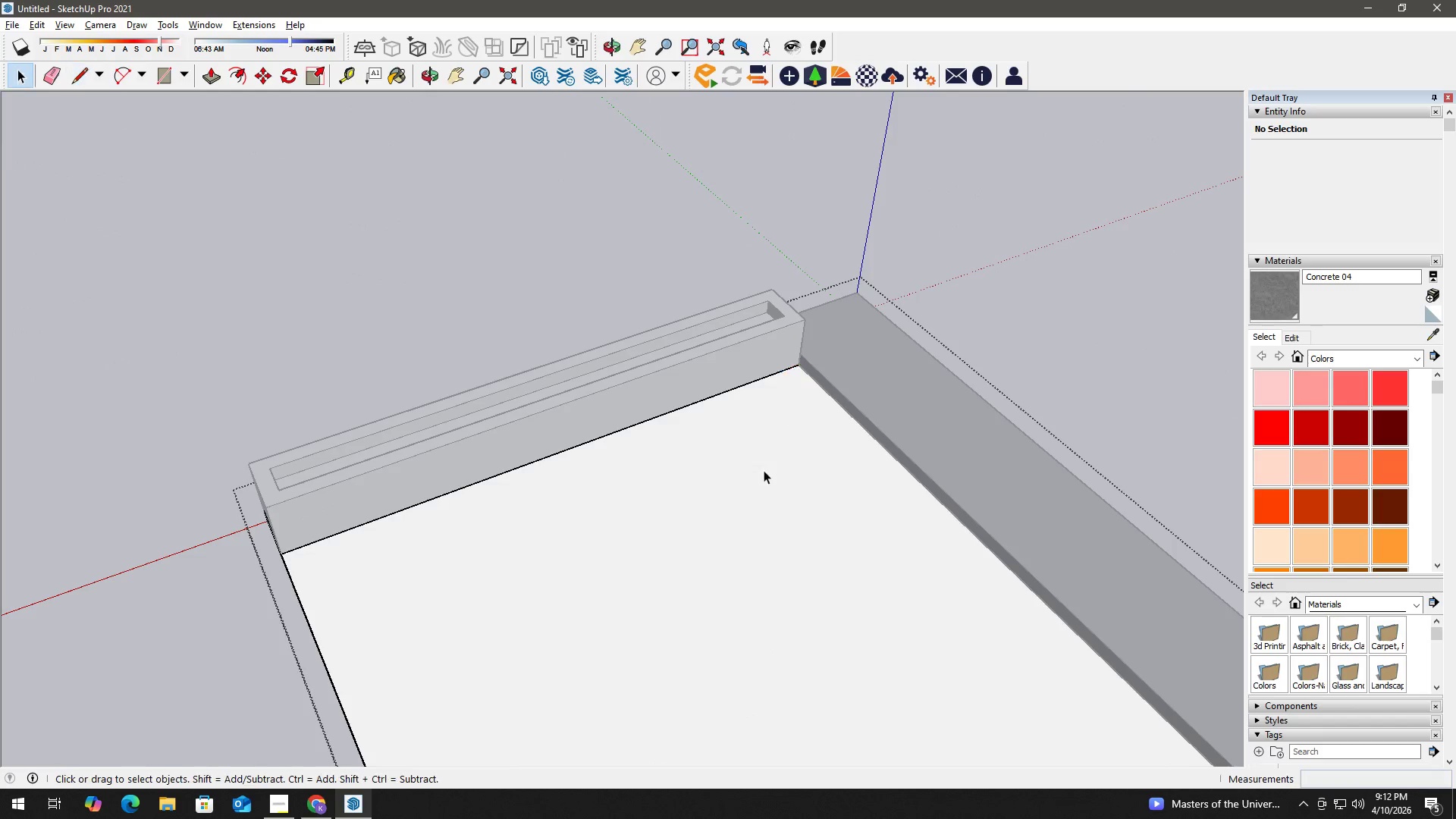 
double_click([764, 472])
 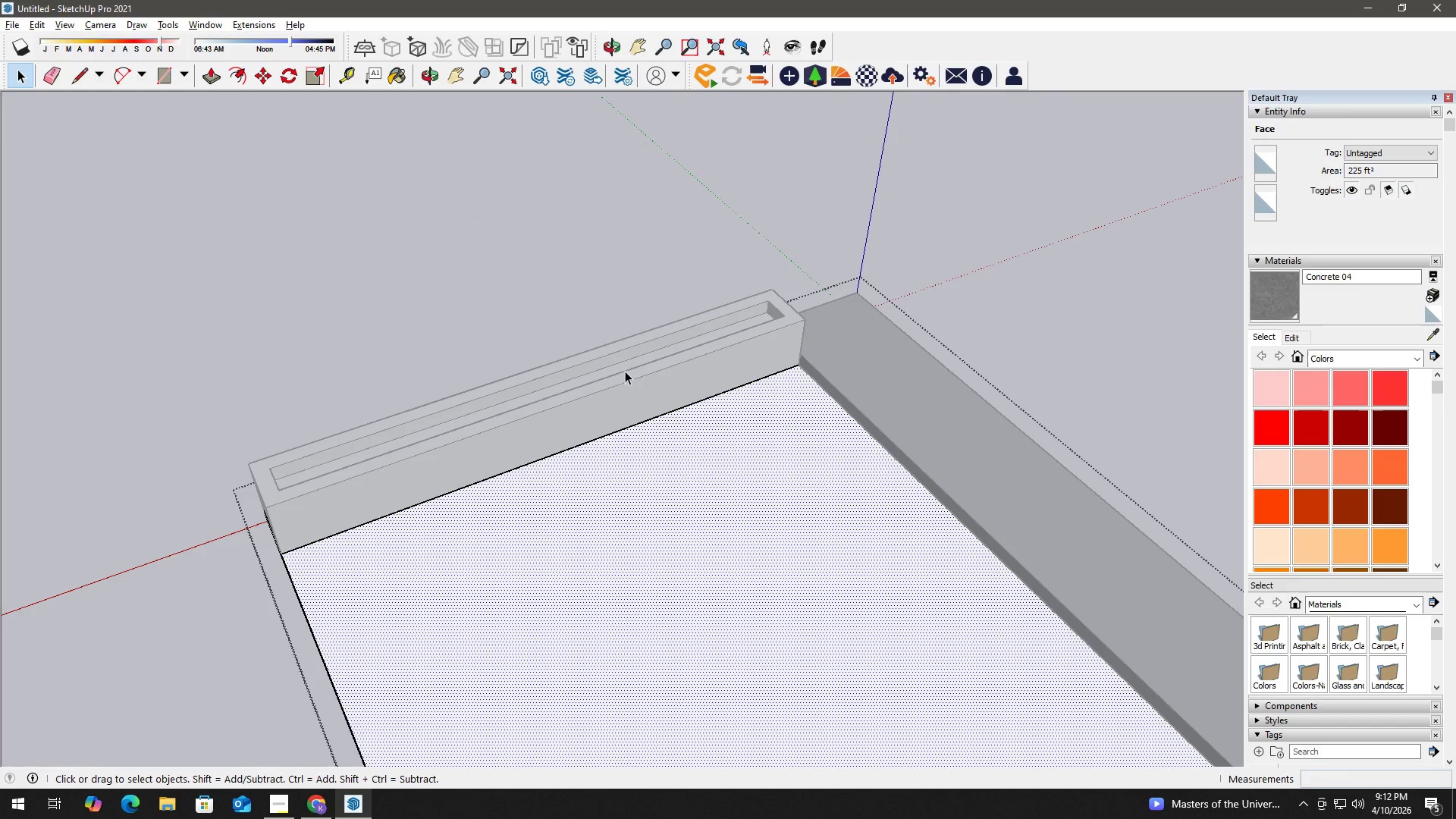 
key(L)
 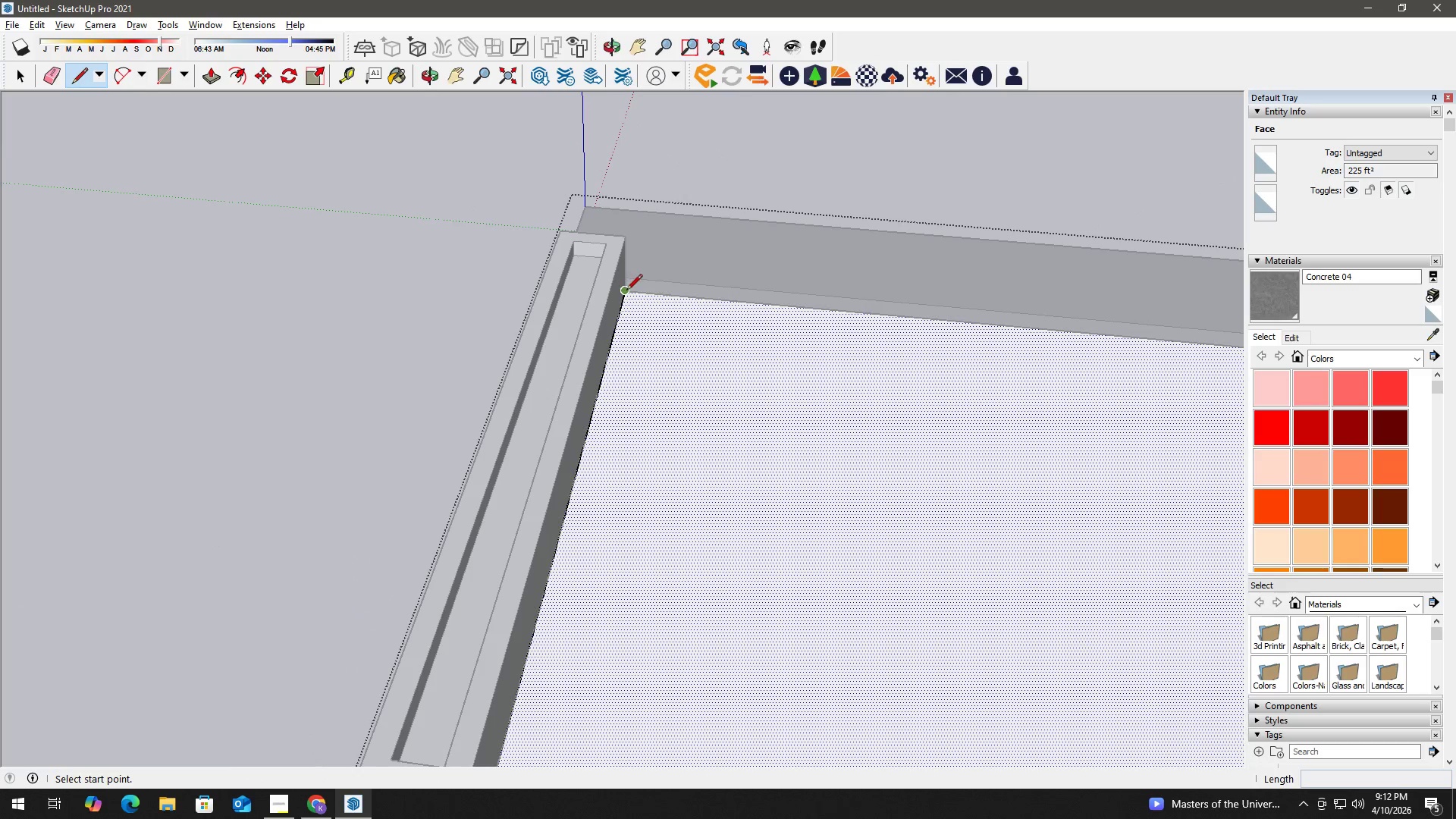 
scroll: coordinate [854, 341], scroll_direction: up, amount: 2.0
 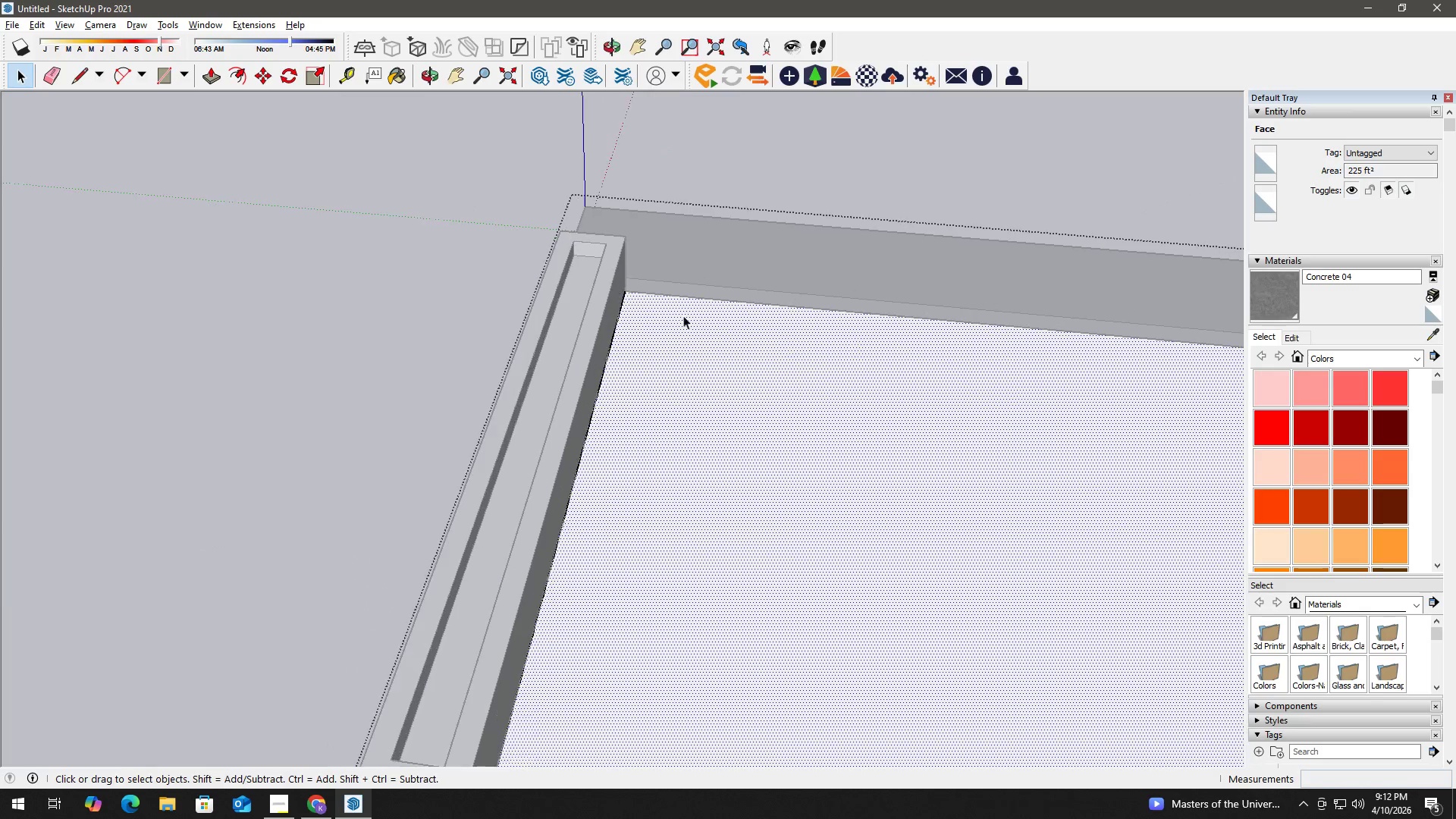 
left_click_drag(start_coordinate=[626, 291], to_coordinate=[632, 291])
 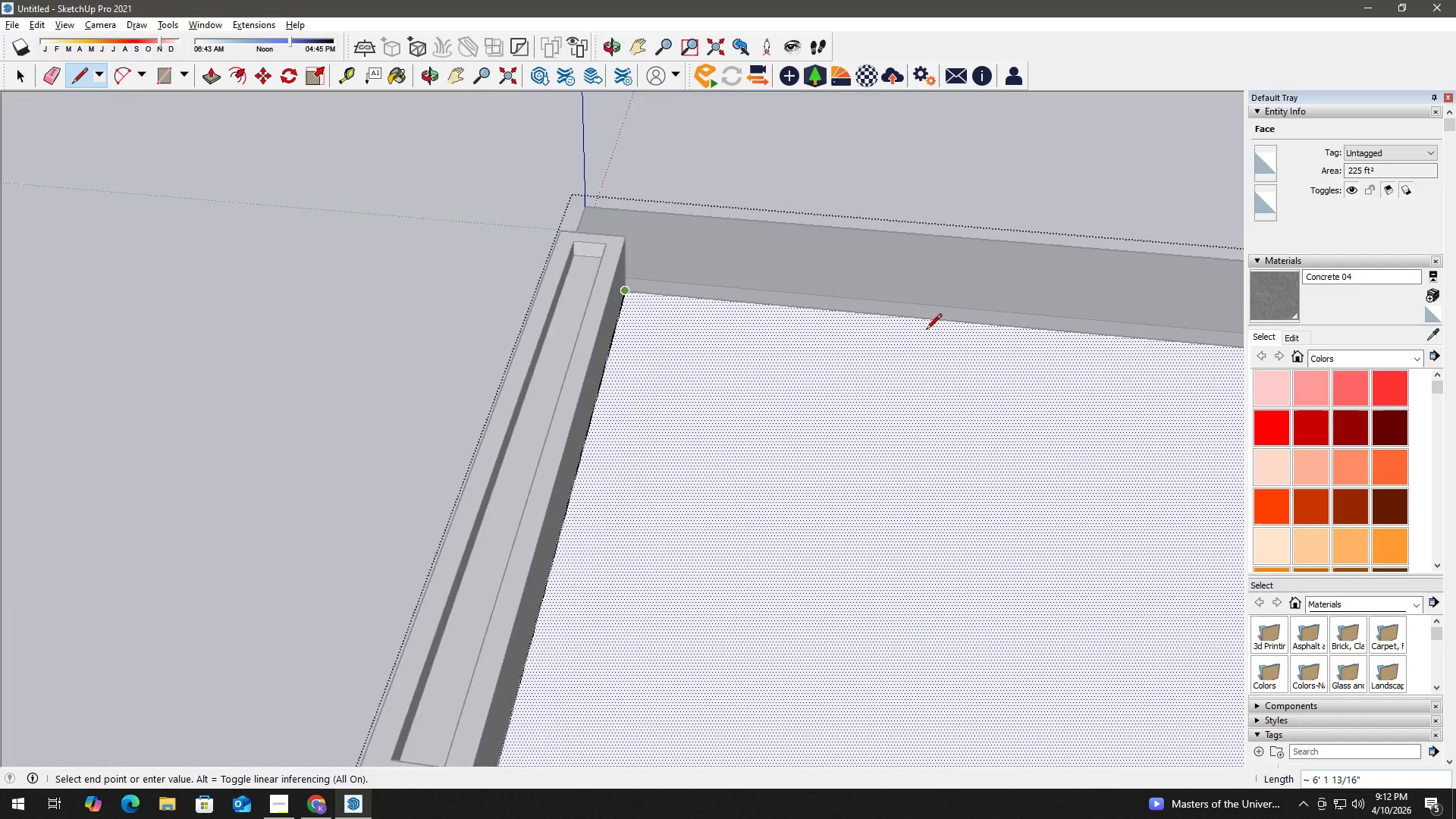 
scroll: coordinate [929, 331], scroll_direction: down, amount: 2.0
 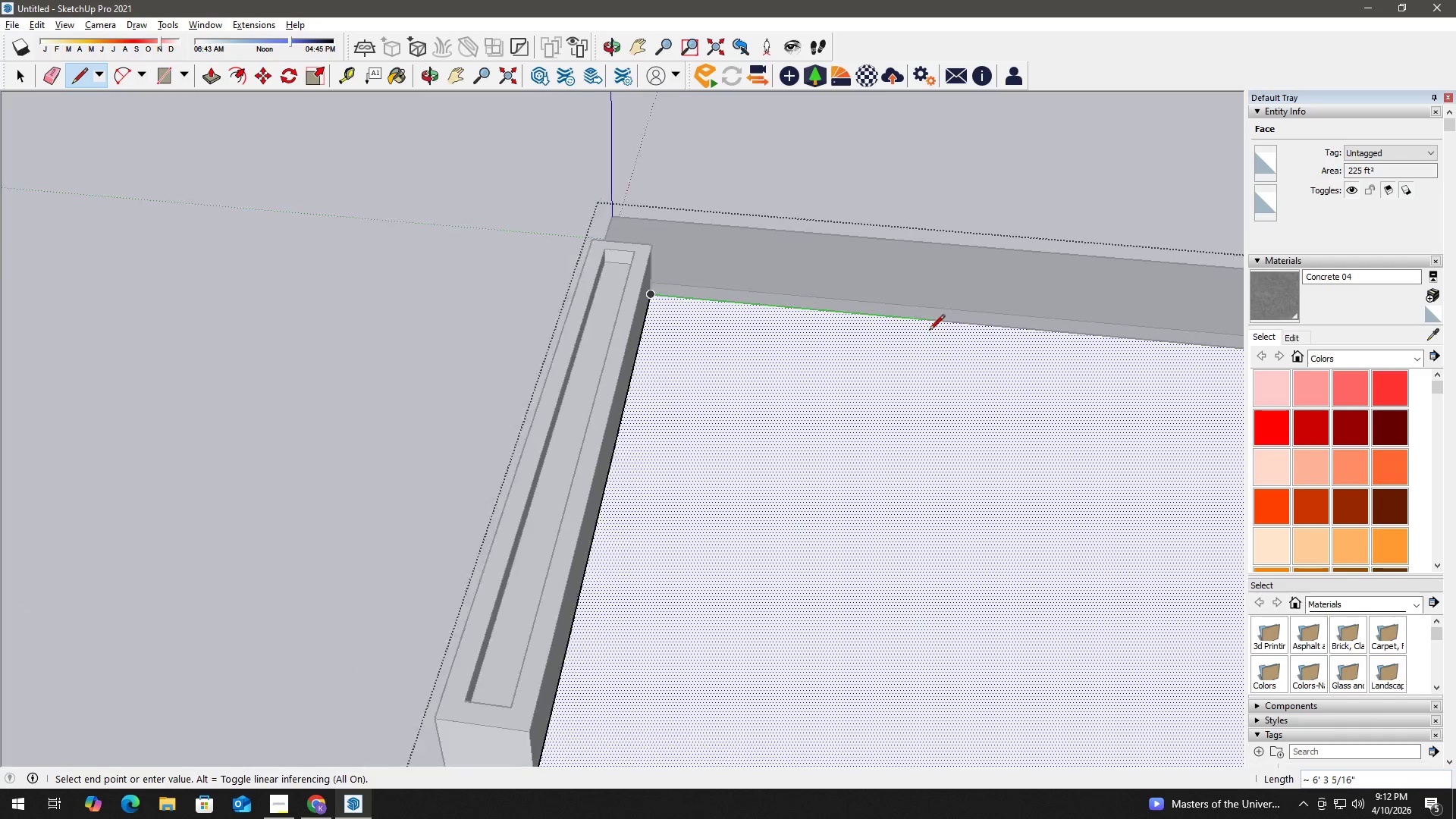 
left_click([902, 301])
 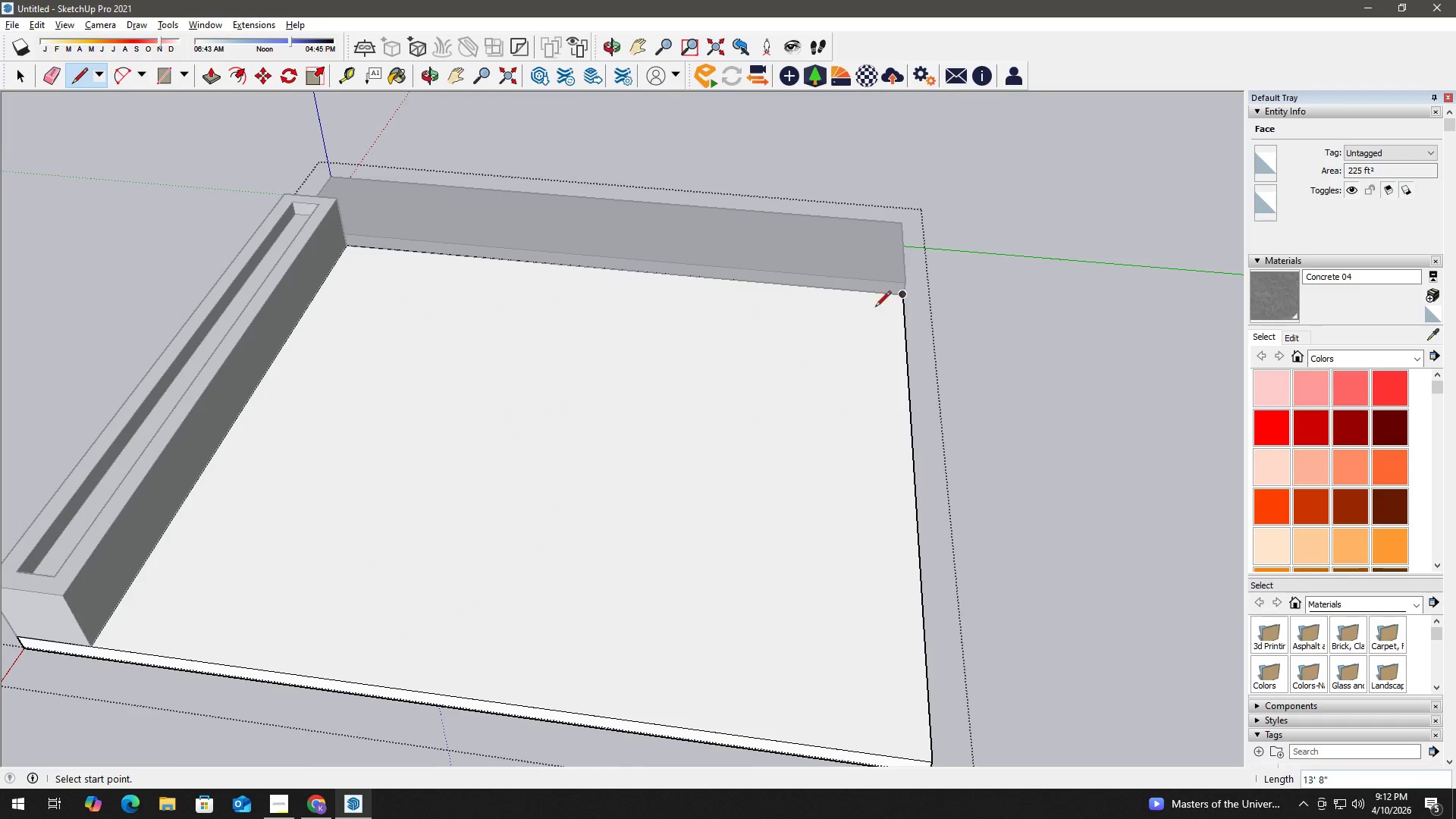 
key(Space)
 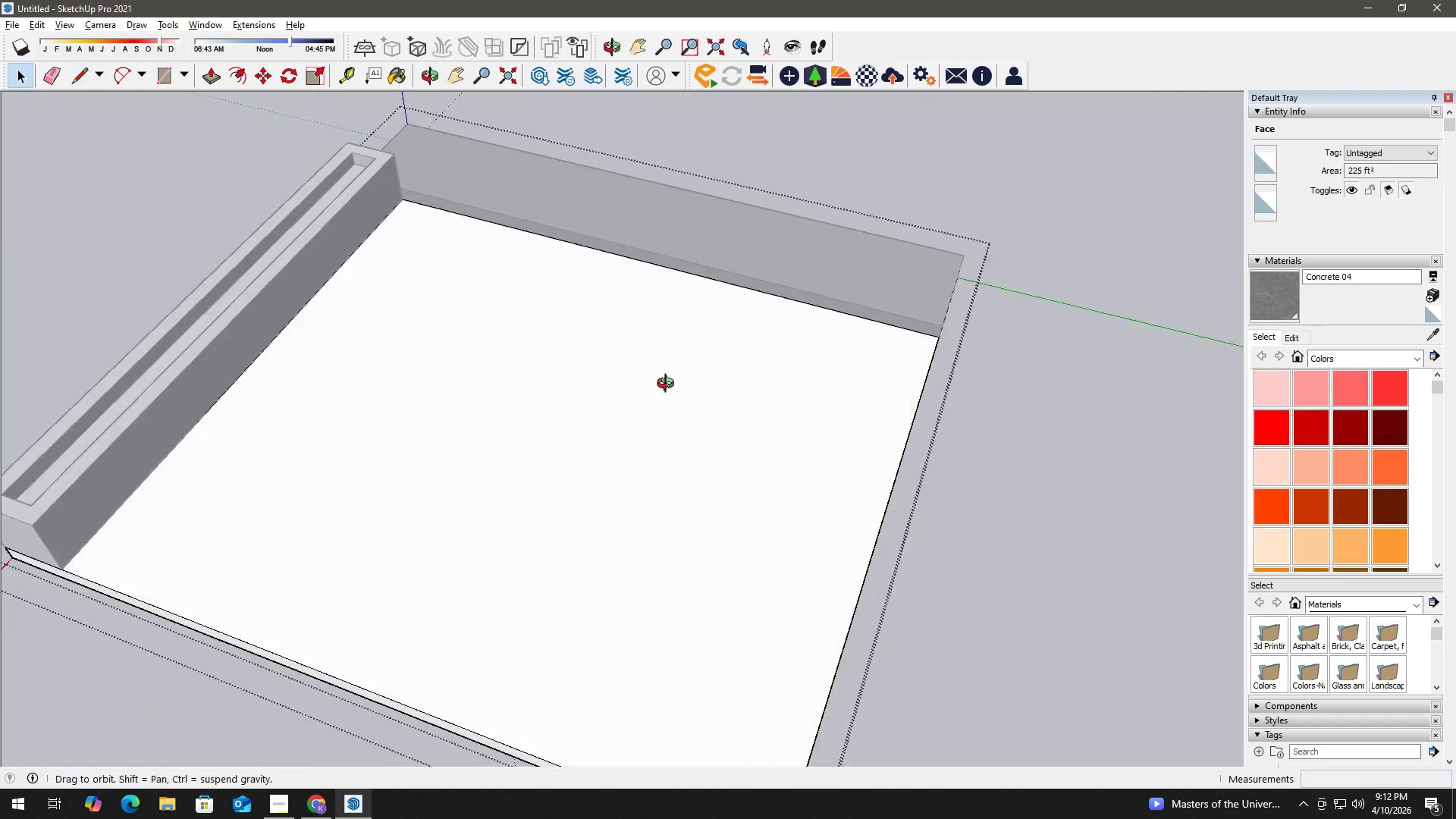 
scroll: coordinate [551, 409], scroll_direction: down, amount: 1.0
 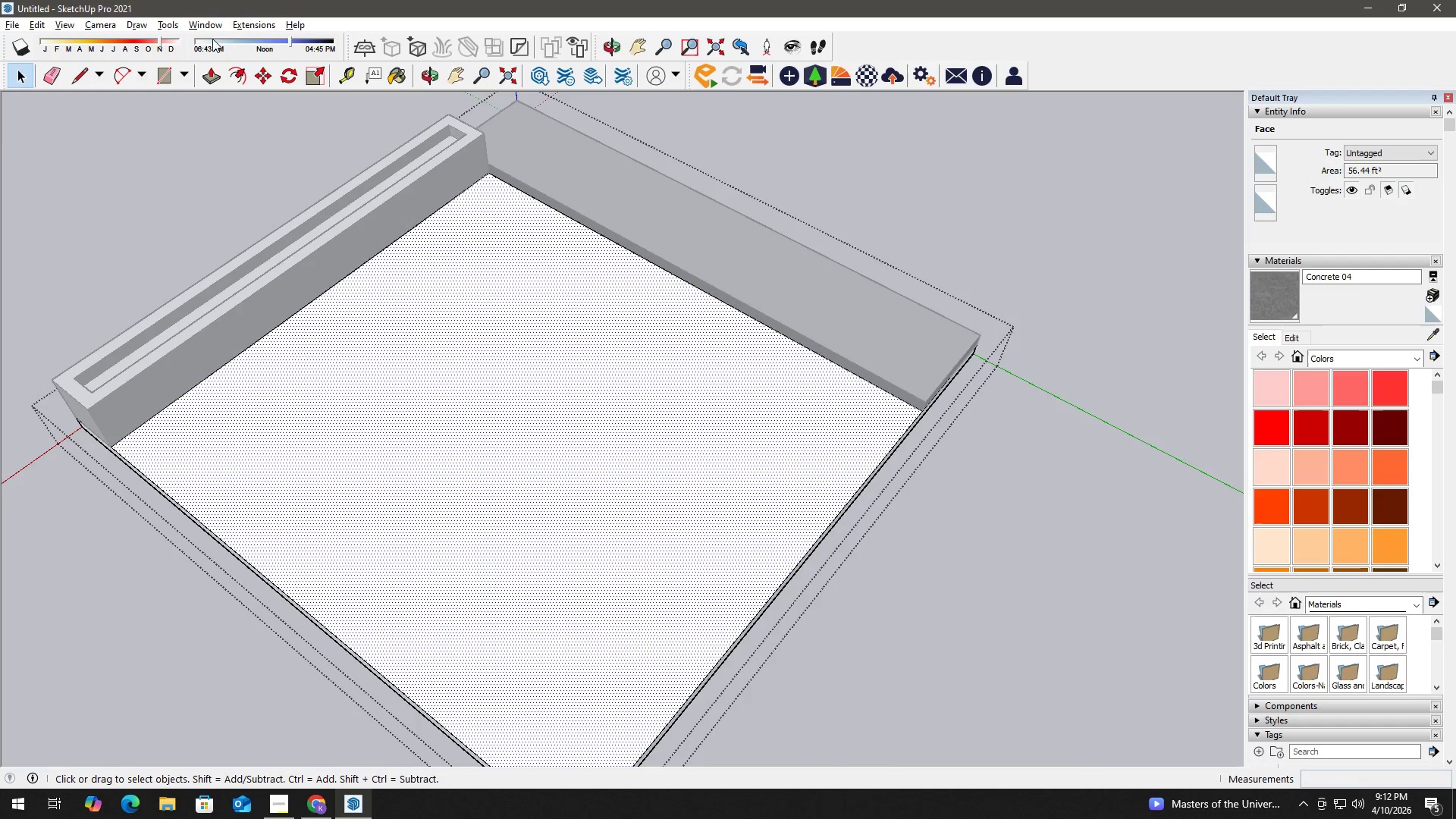 
left_click([241, 24])
 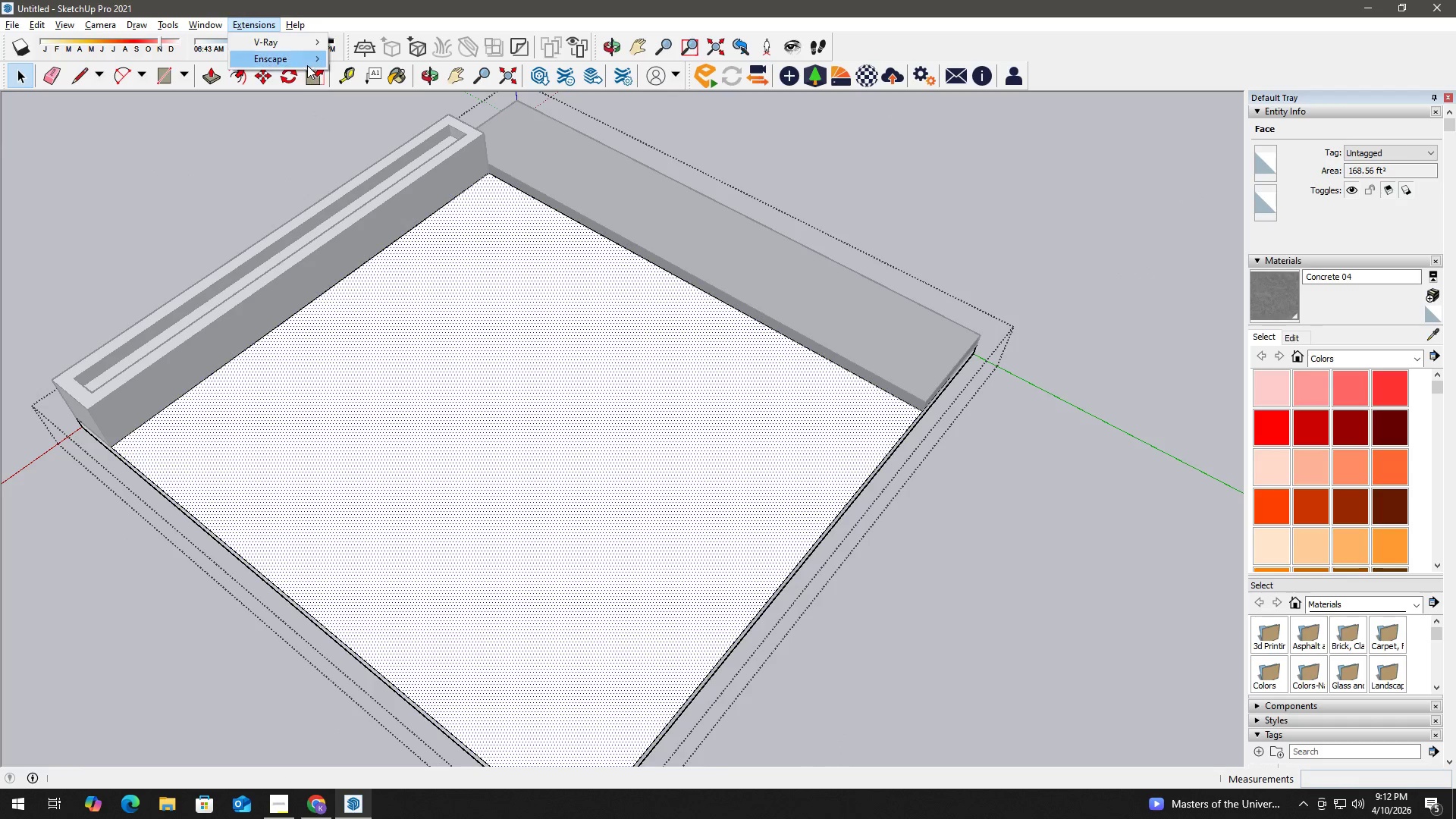 
left_click([303, 60])
 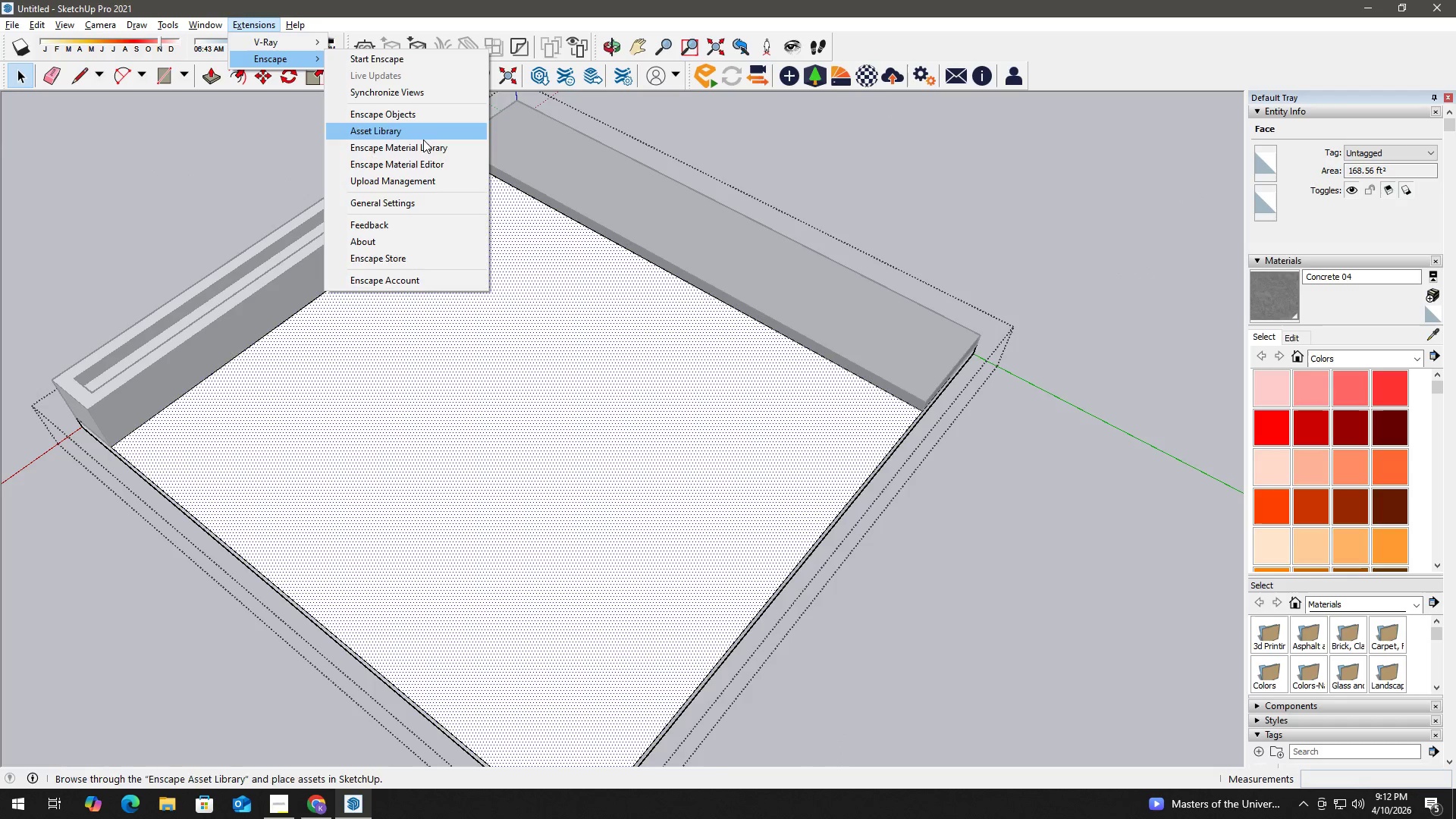 
left_click([423, 146])
 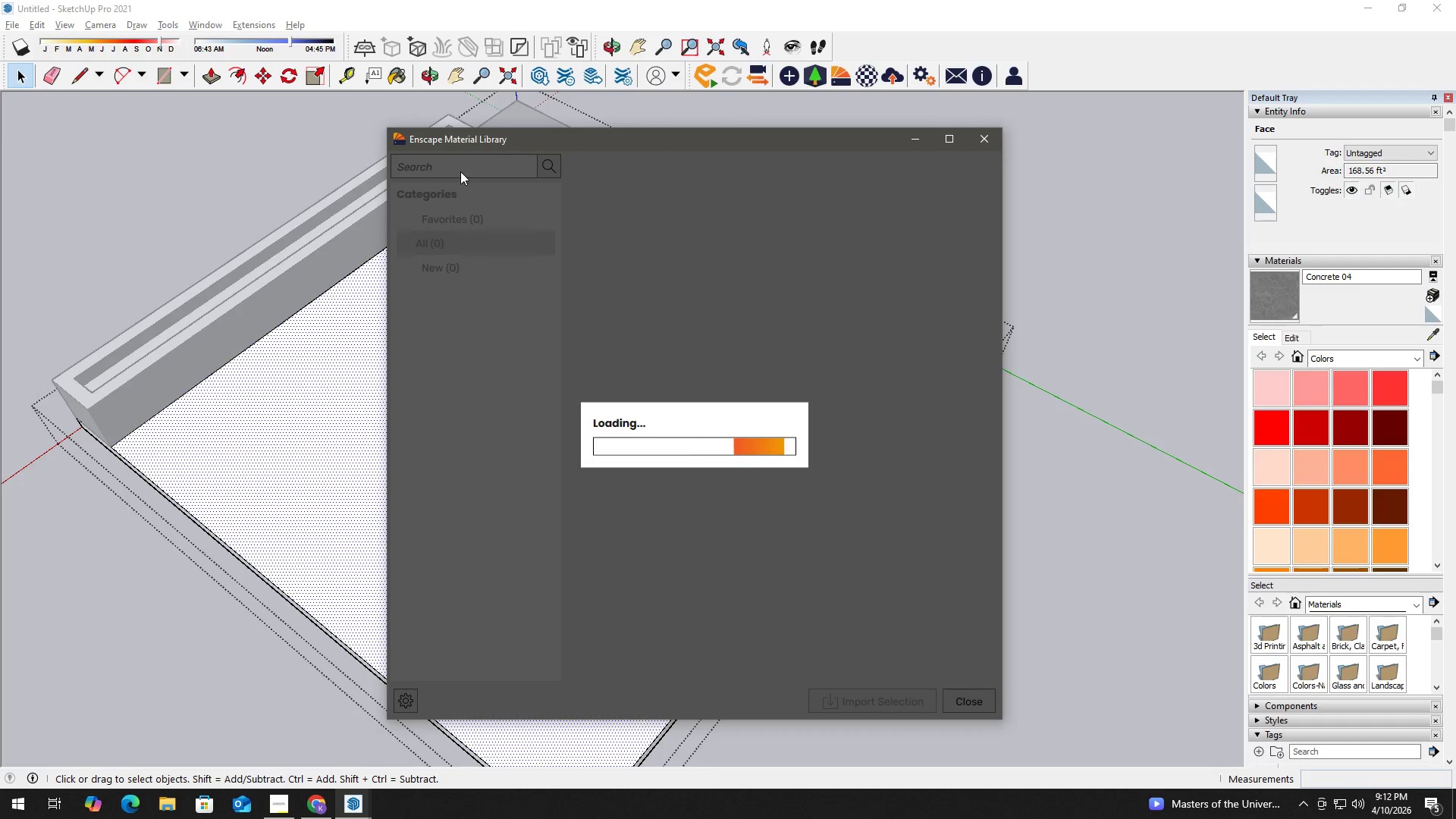 
left_click([466, 165])
 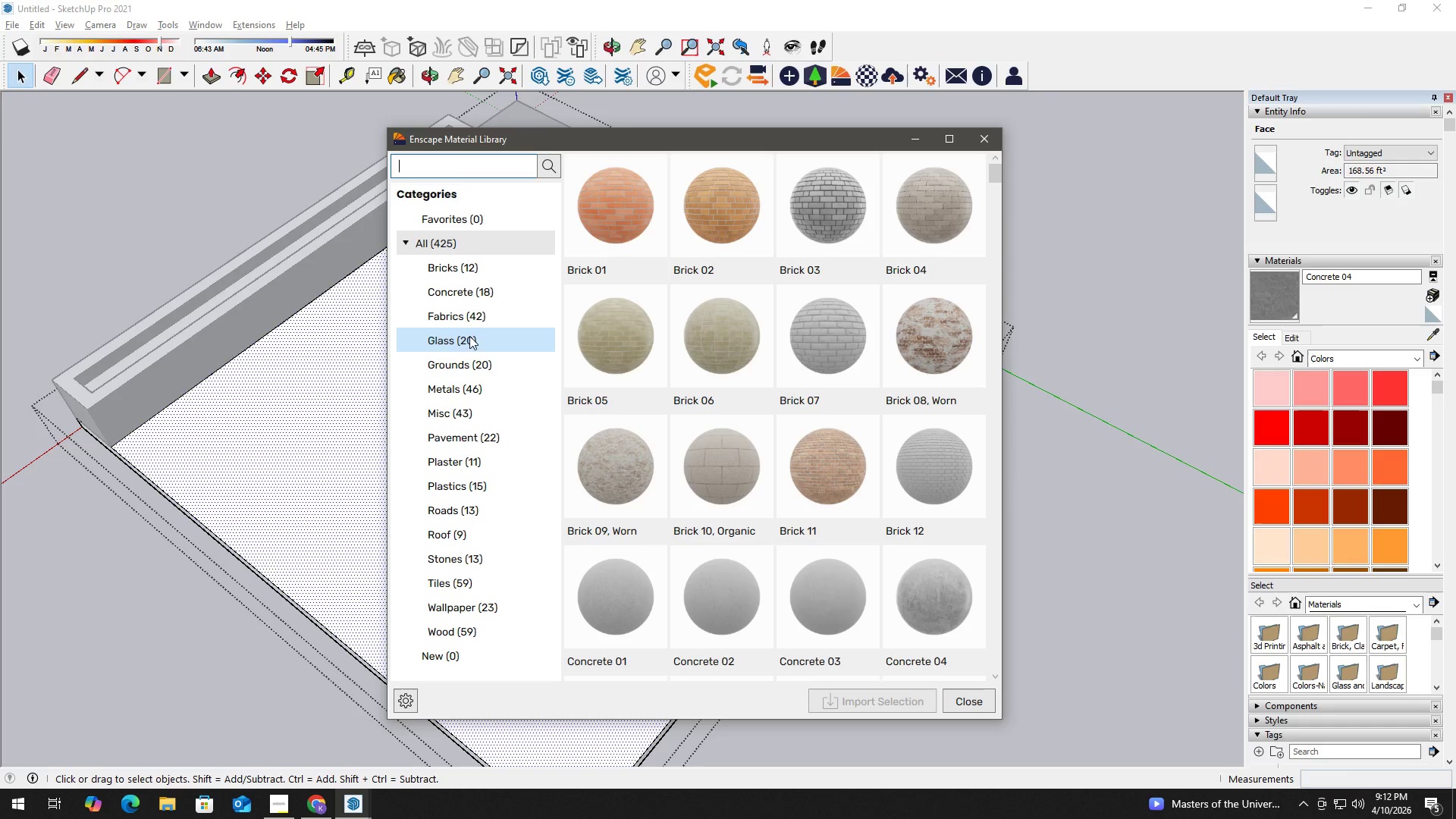 
left_click([472, 366])
 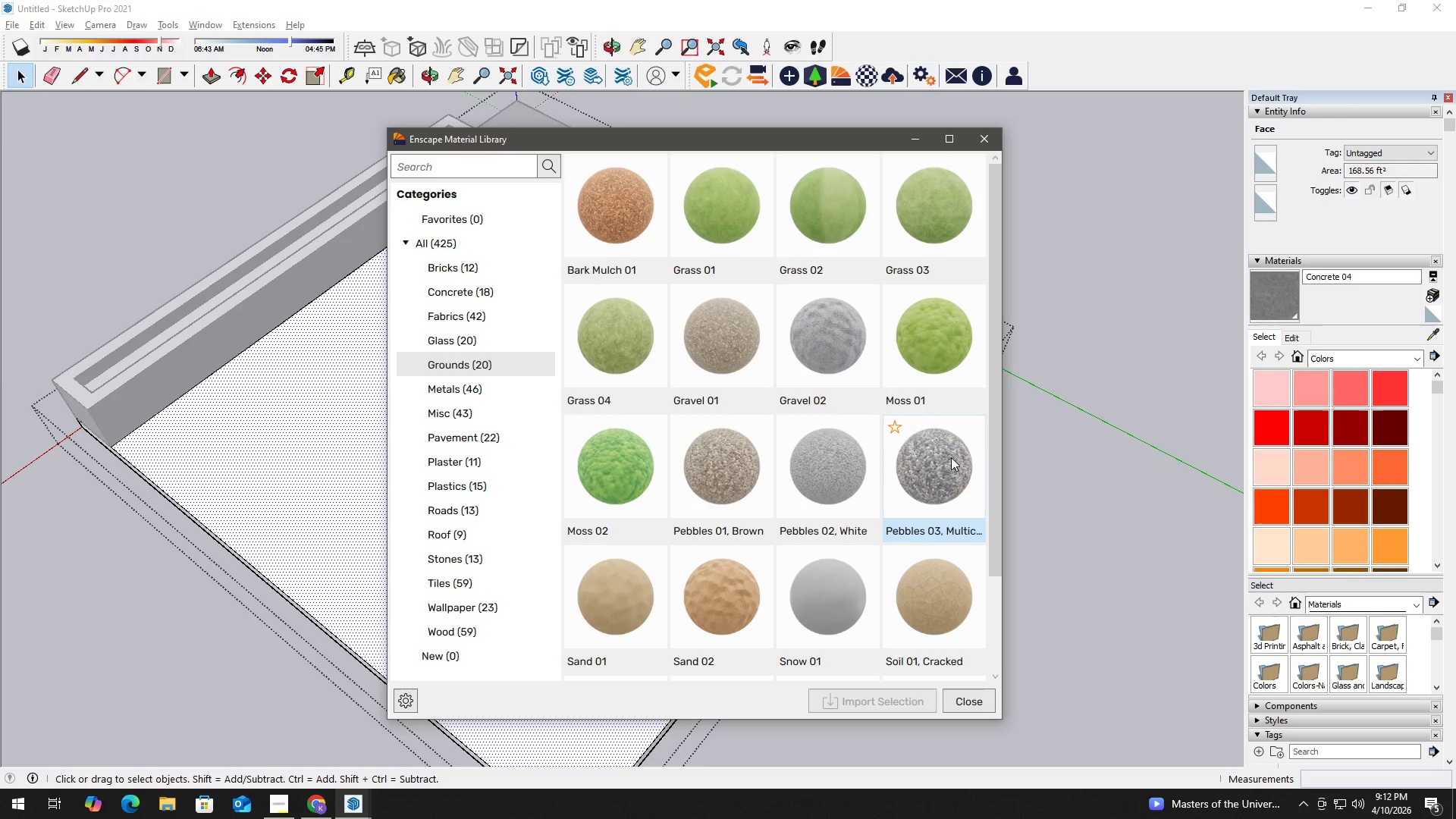 
scroll: coordinate [817, 475], scroll_direction: down, amount: 4.0
 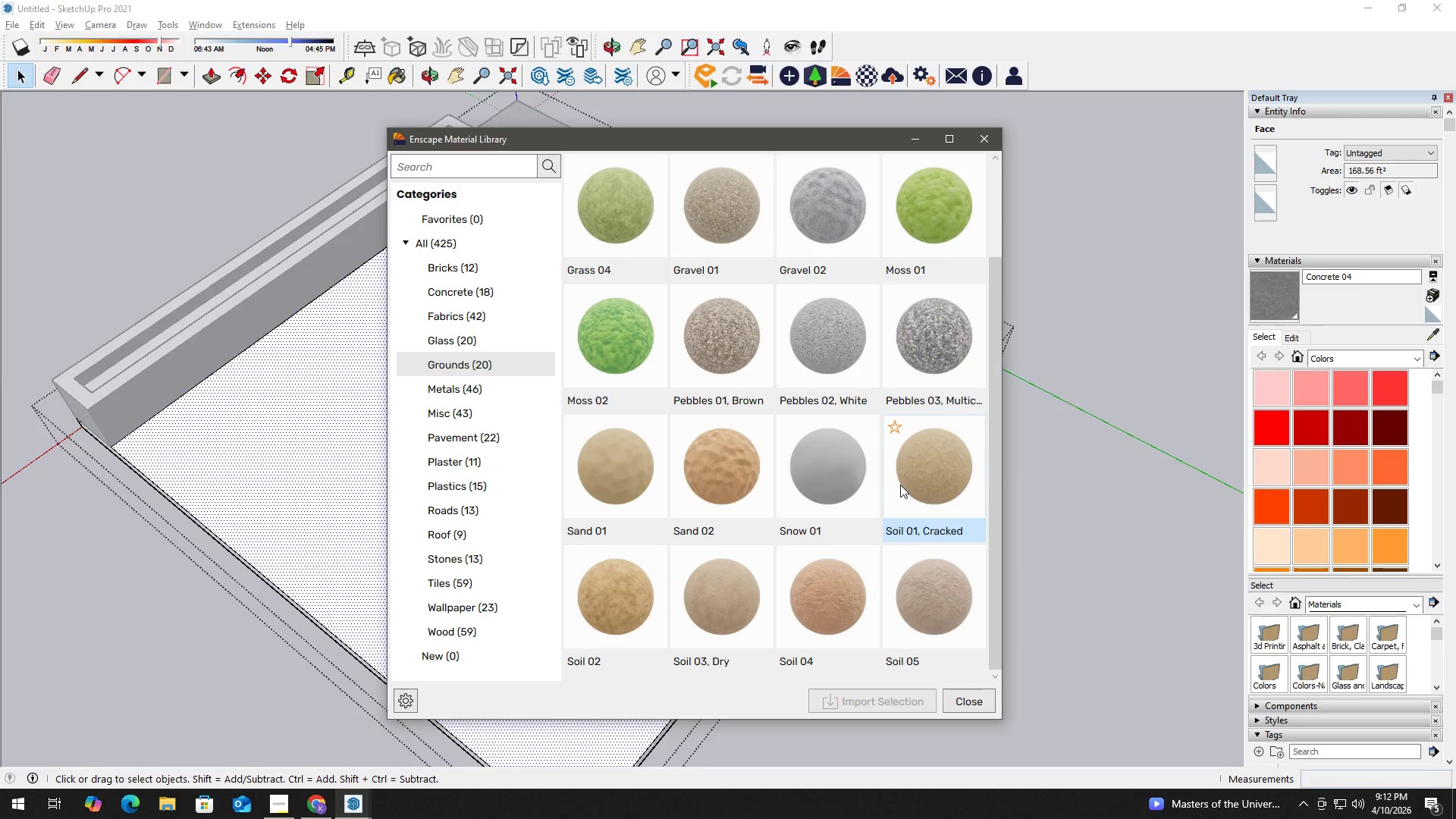 
scroll: coordinate [900, 484], scroll_direction: up, amount: 1.0
 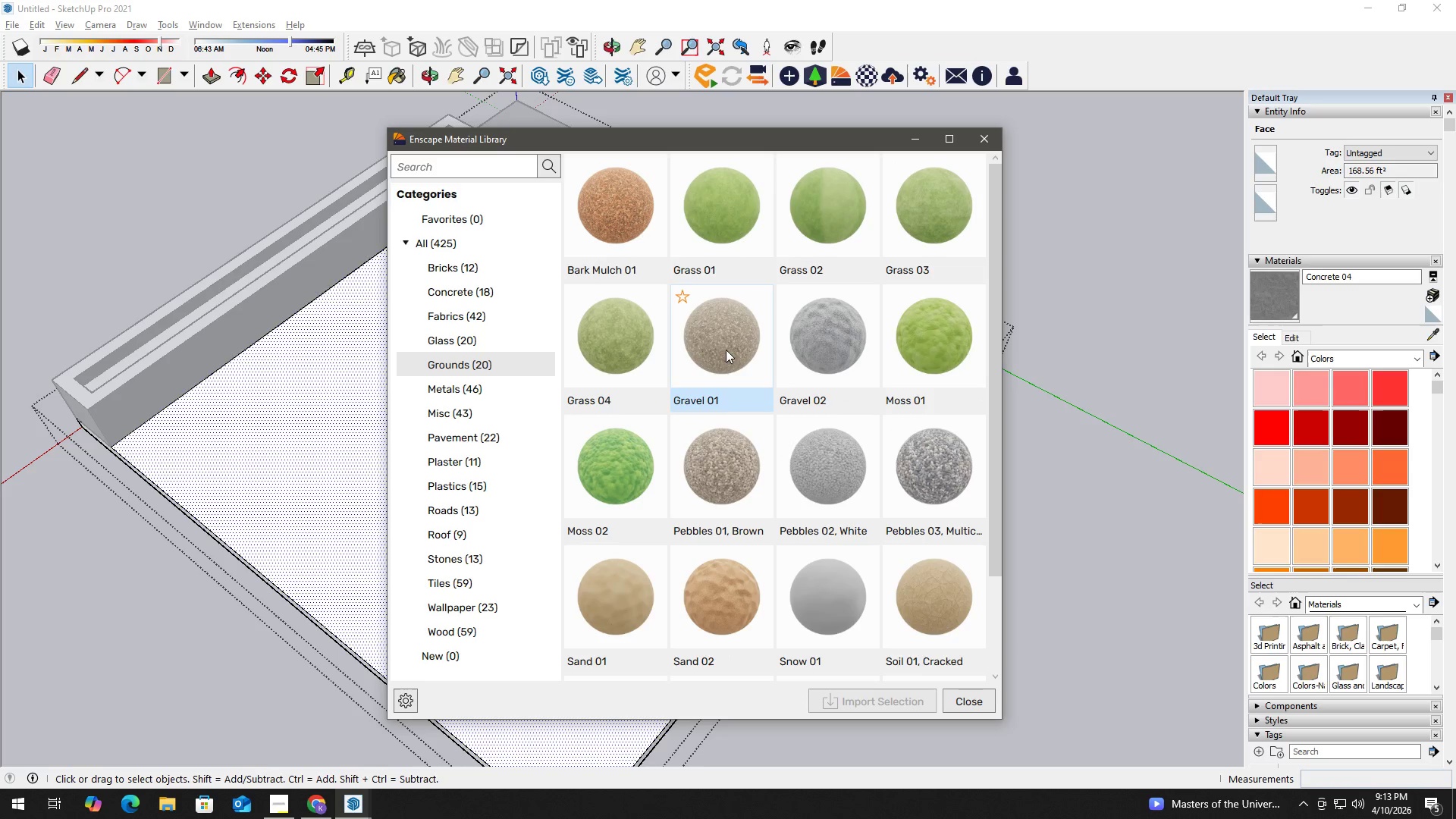 
wait(5.71)
 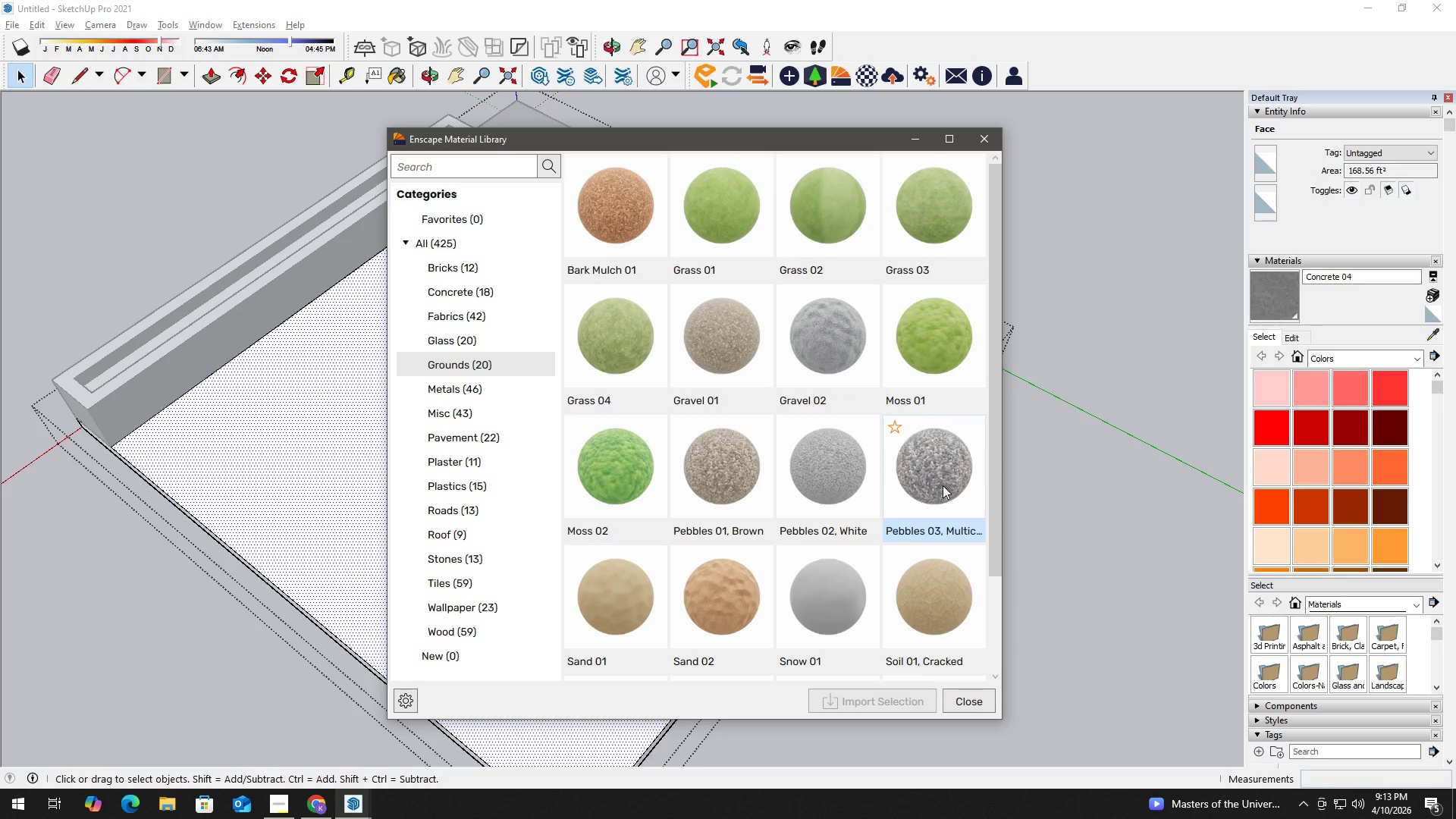 
left_click([832, 352])
 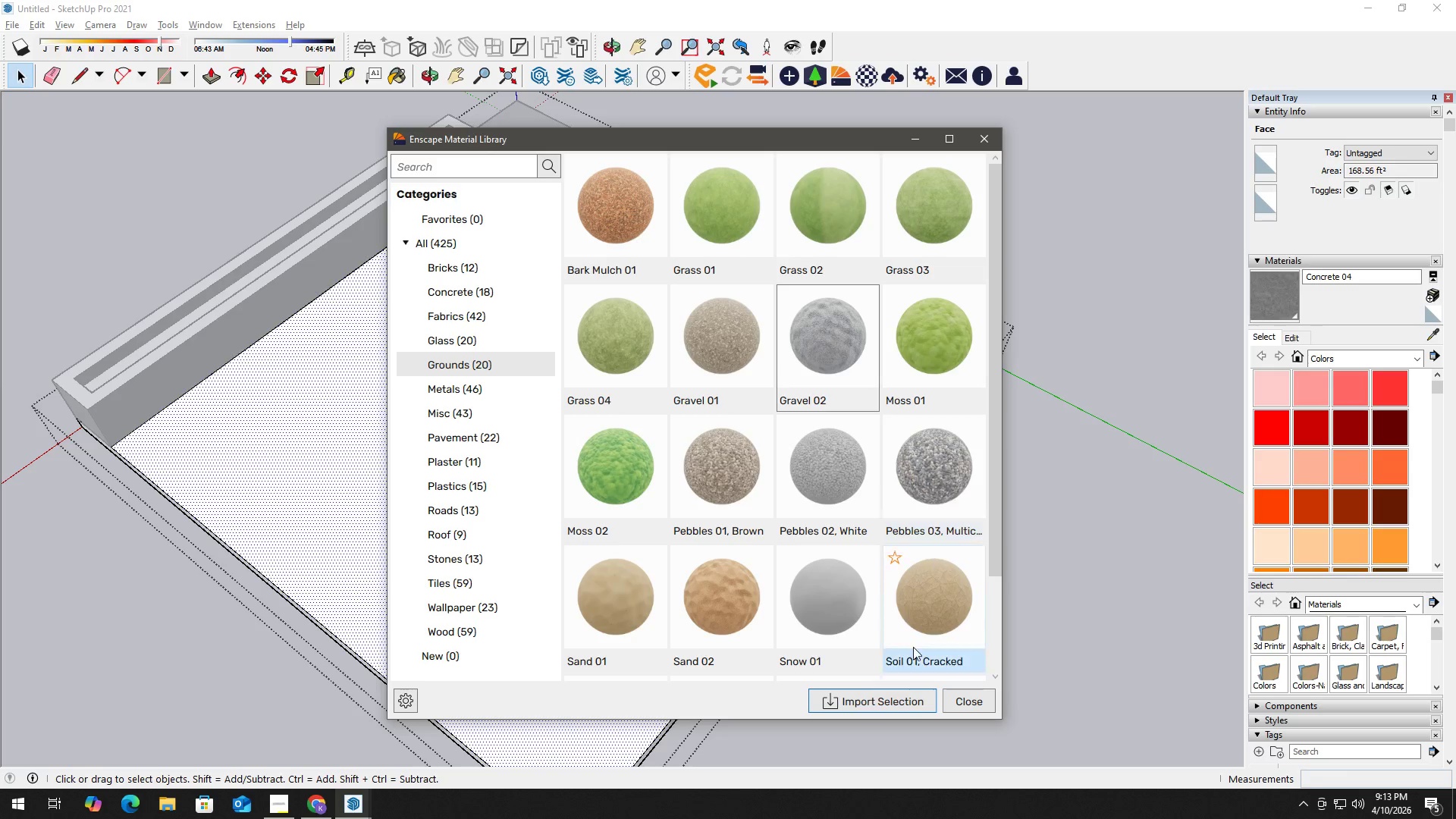 
left_click([902, 697])
 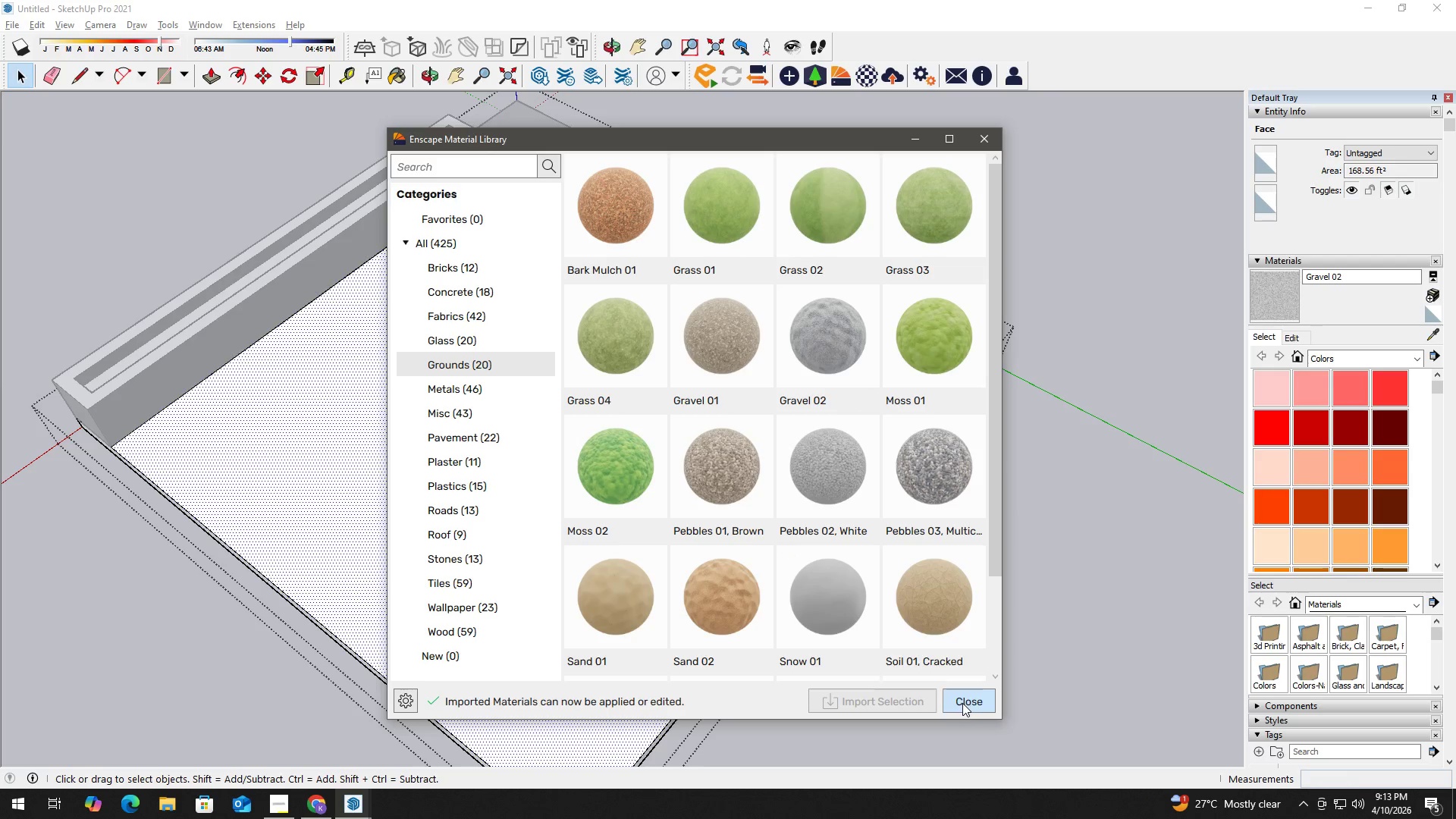 
left_click([563, 469])
 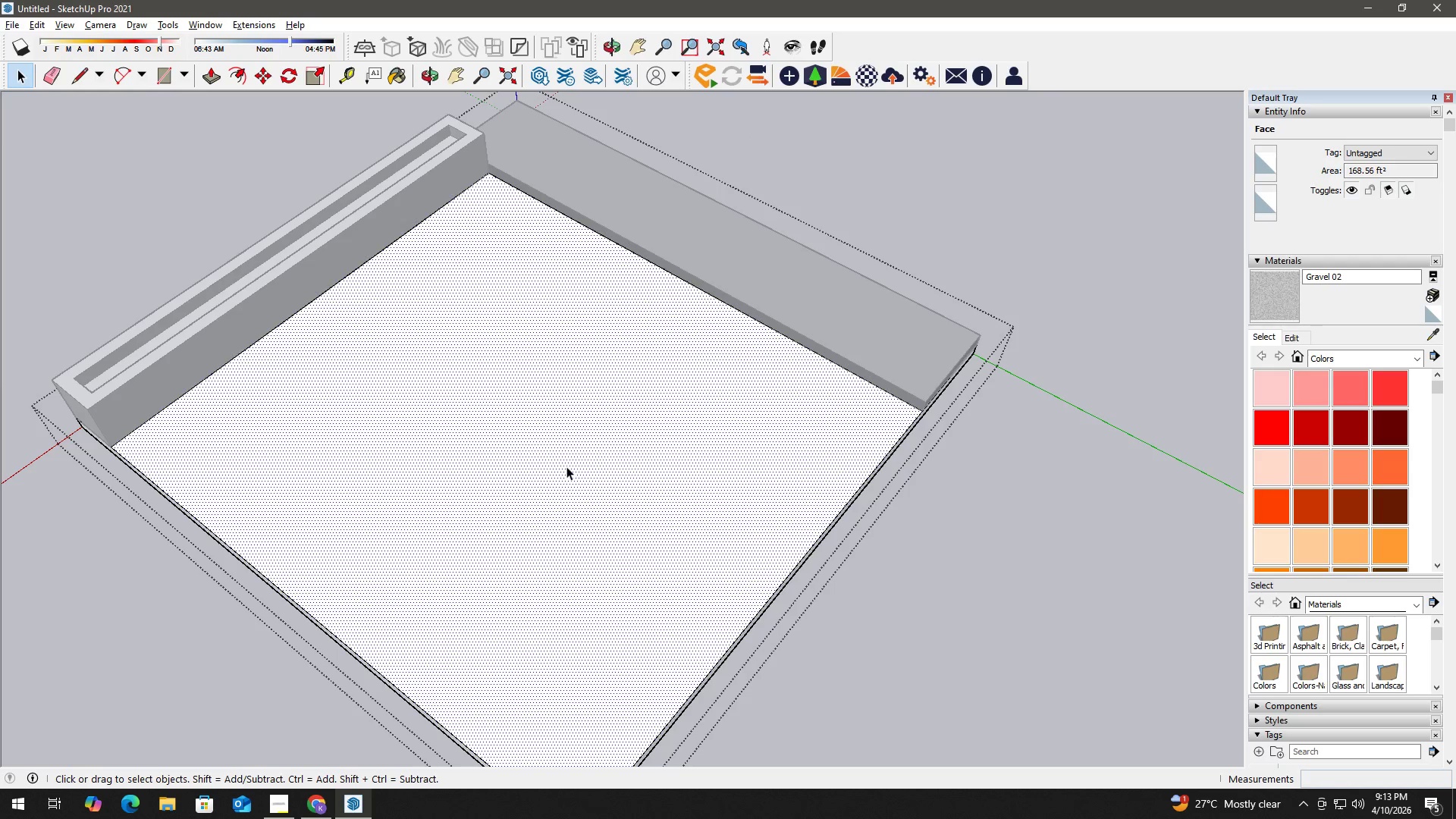 
key(B)
 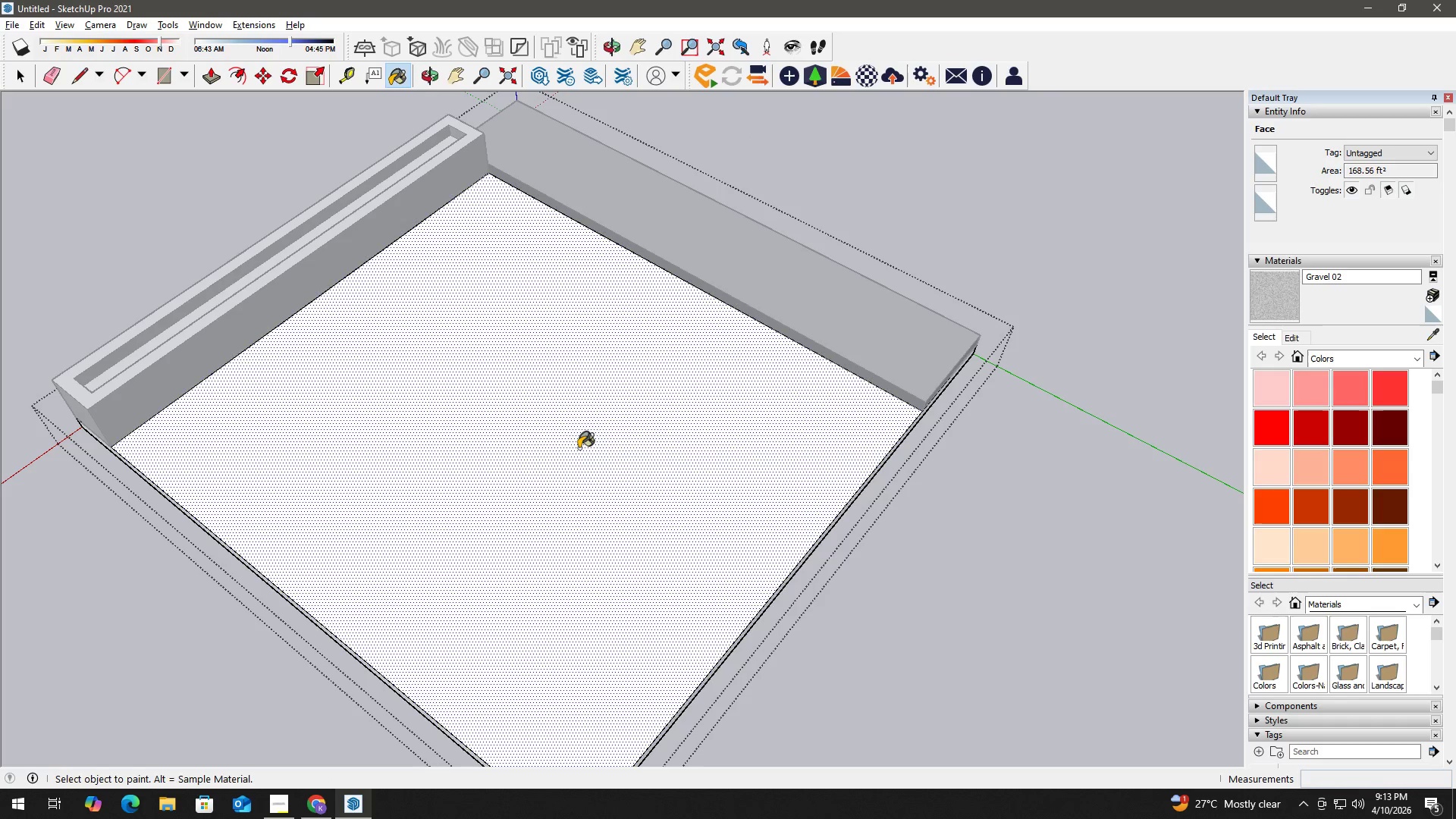 
left_click([579, 447])
 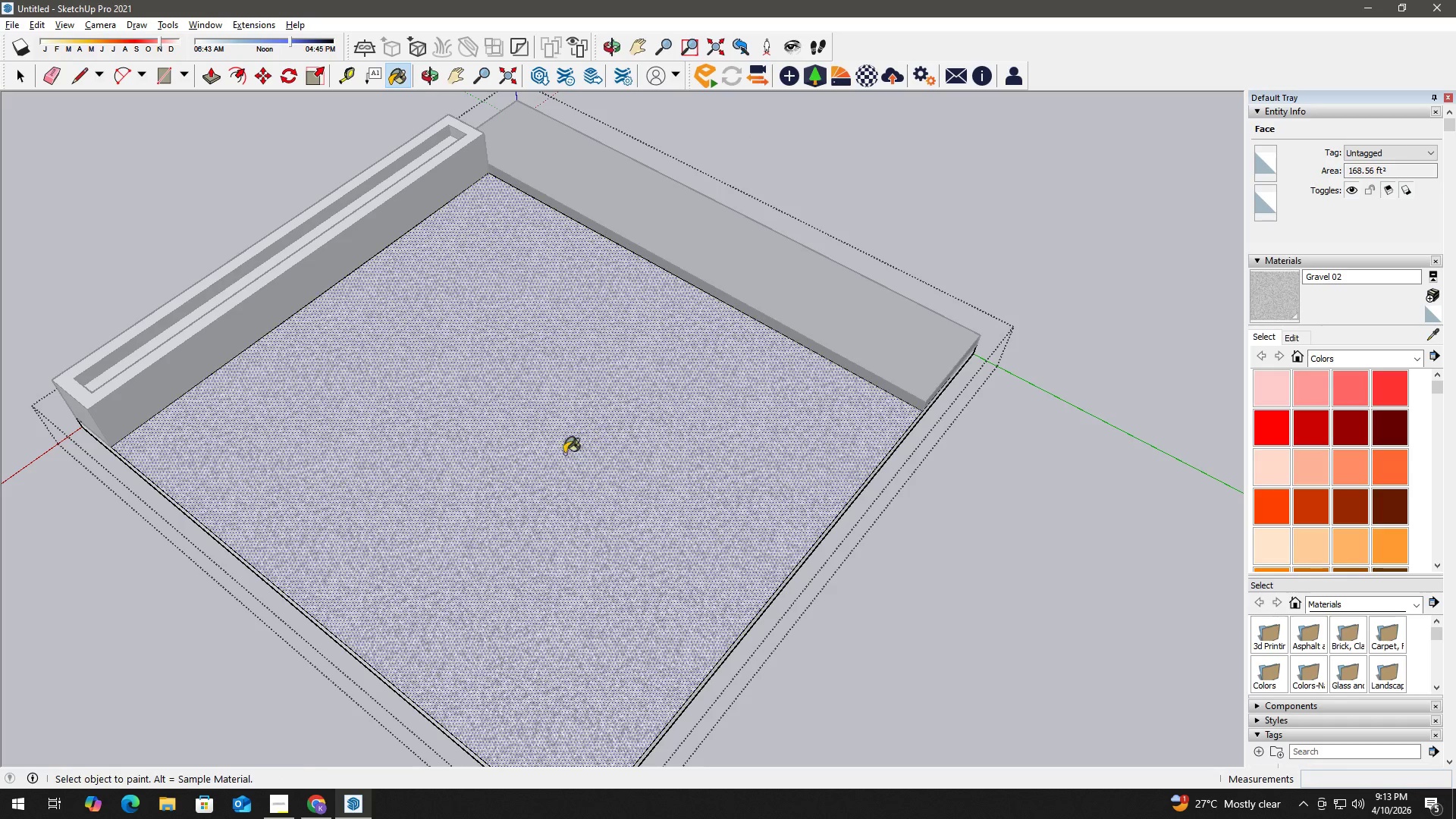 
key(Space)
 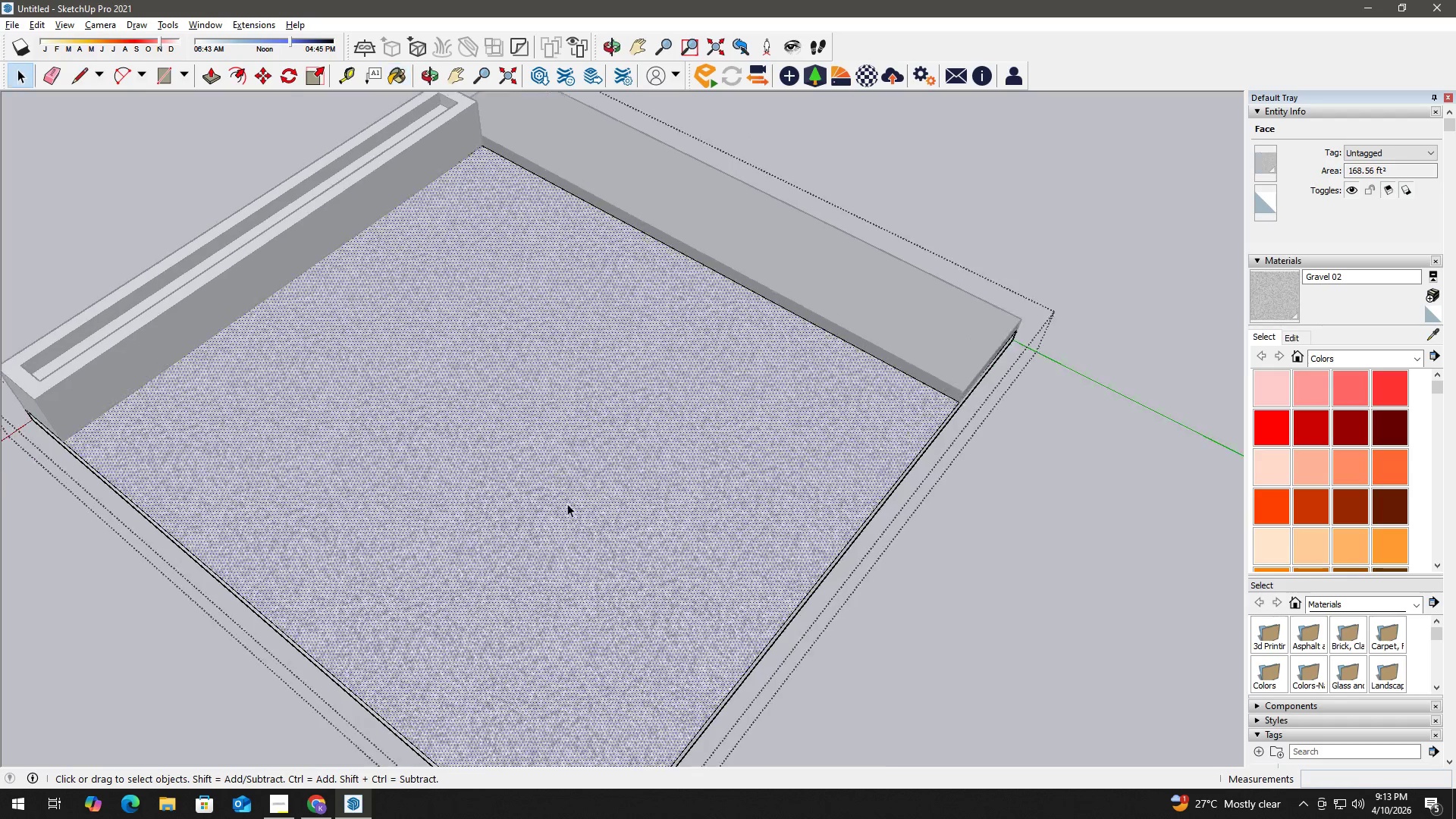 
scroll: coordinate [811, 595], scroll_direction: up, amount: 17.0
 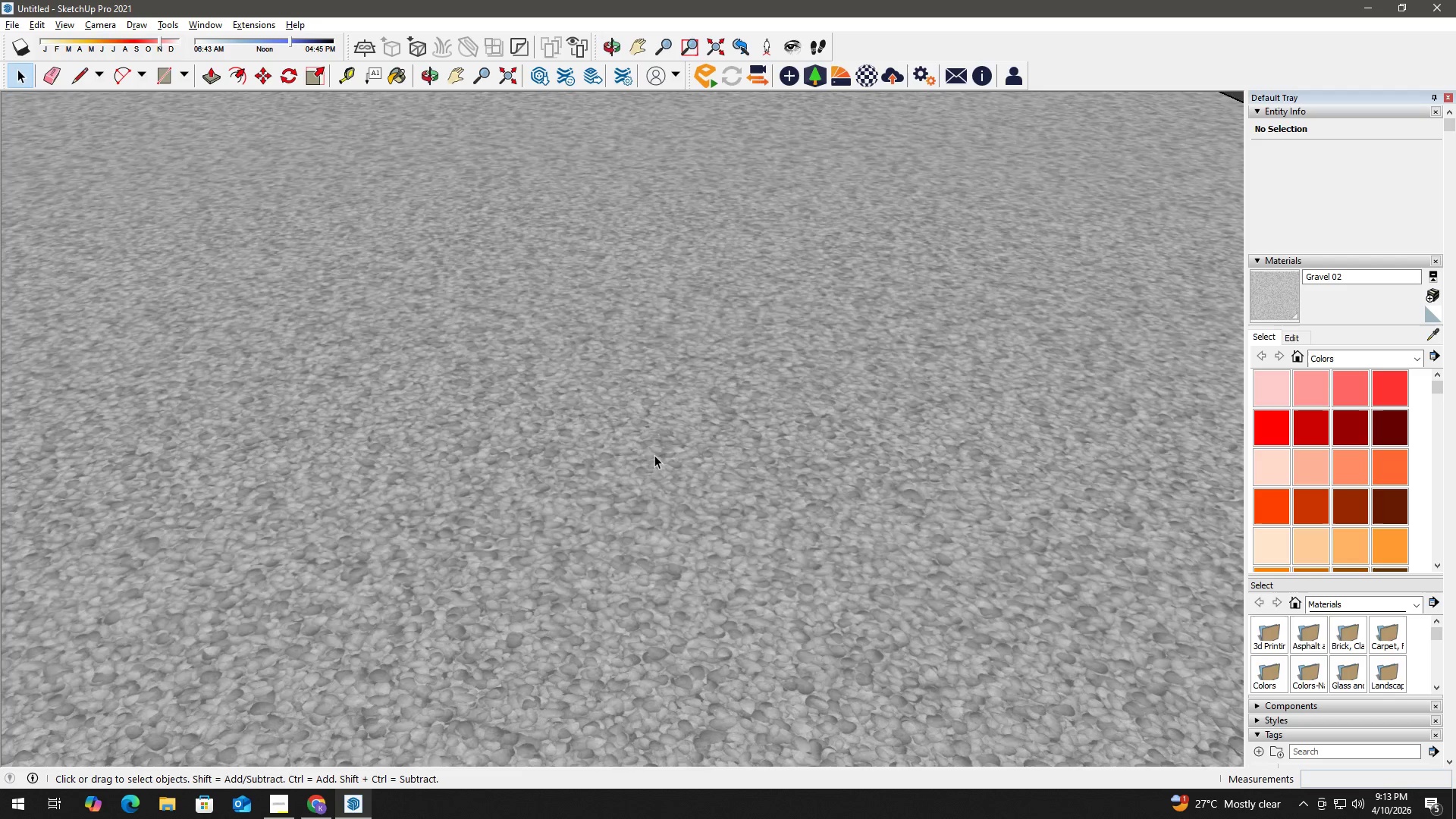 
scroll: coordinate [734, 526], scroll_direction: down, amount: 3.0
 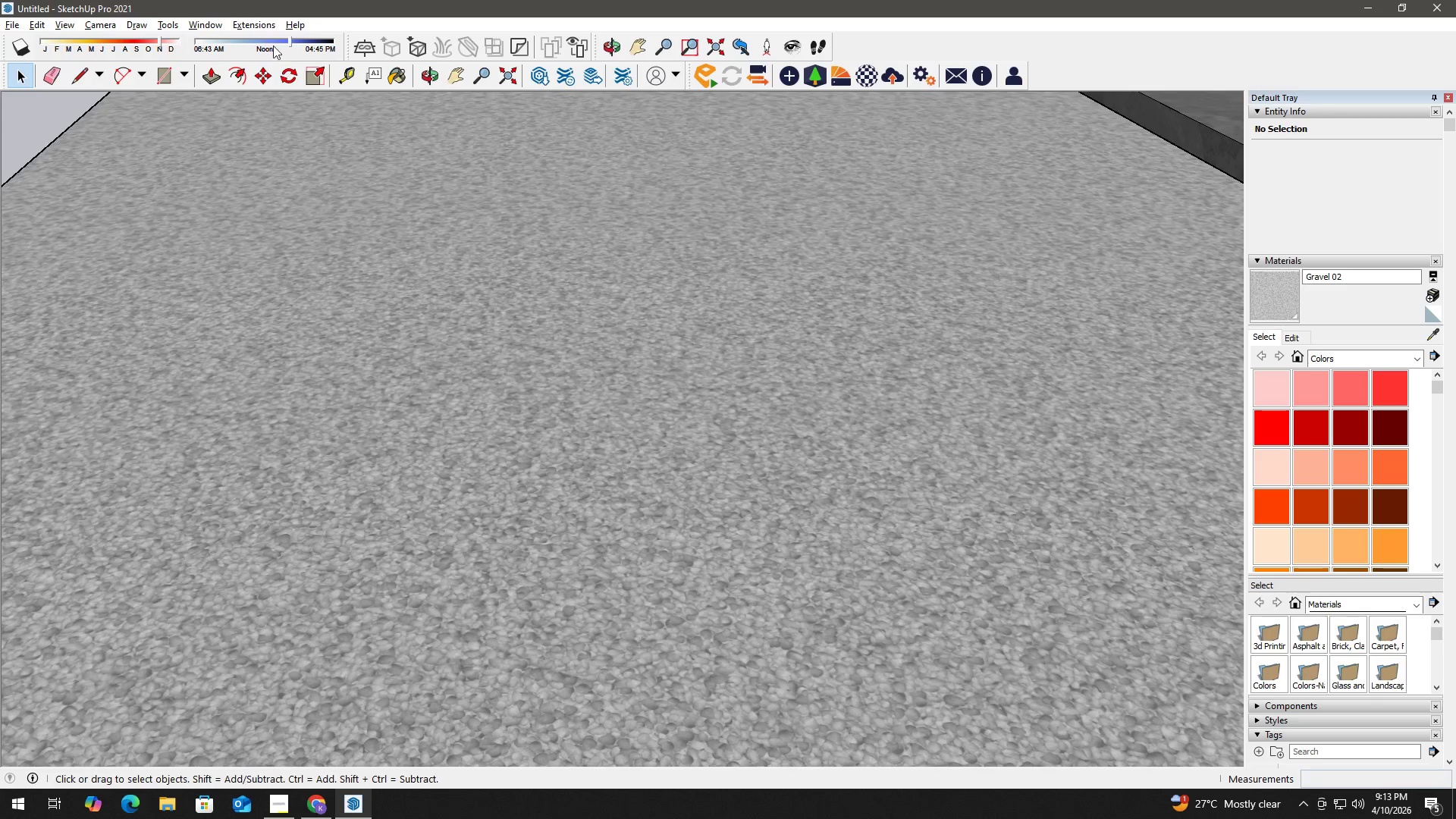 
left_click([264, 27])
 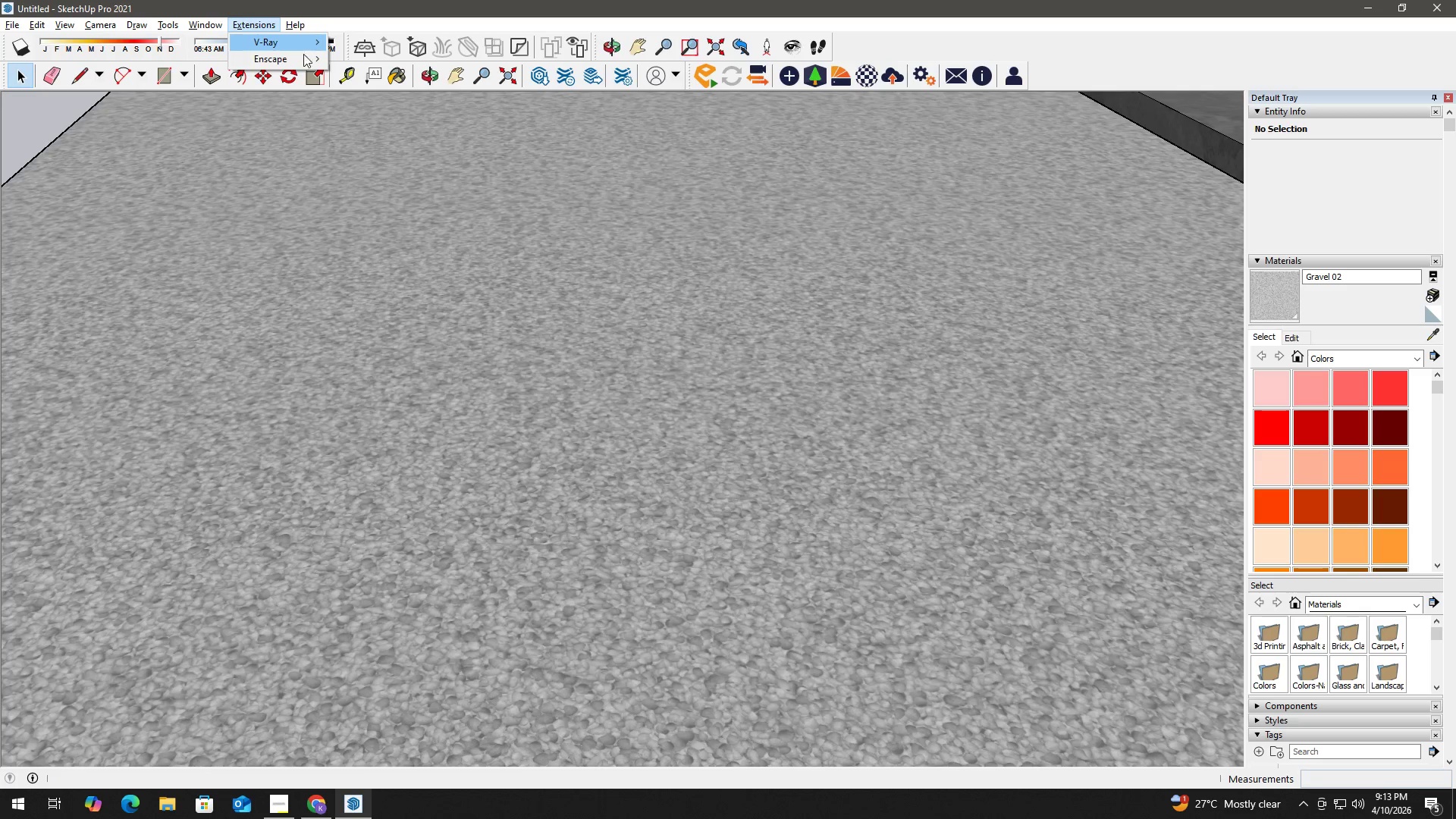 
left_click([303, 61])
 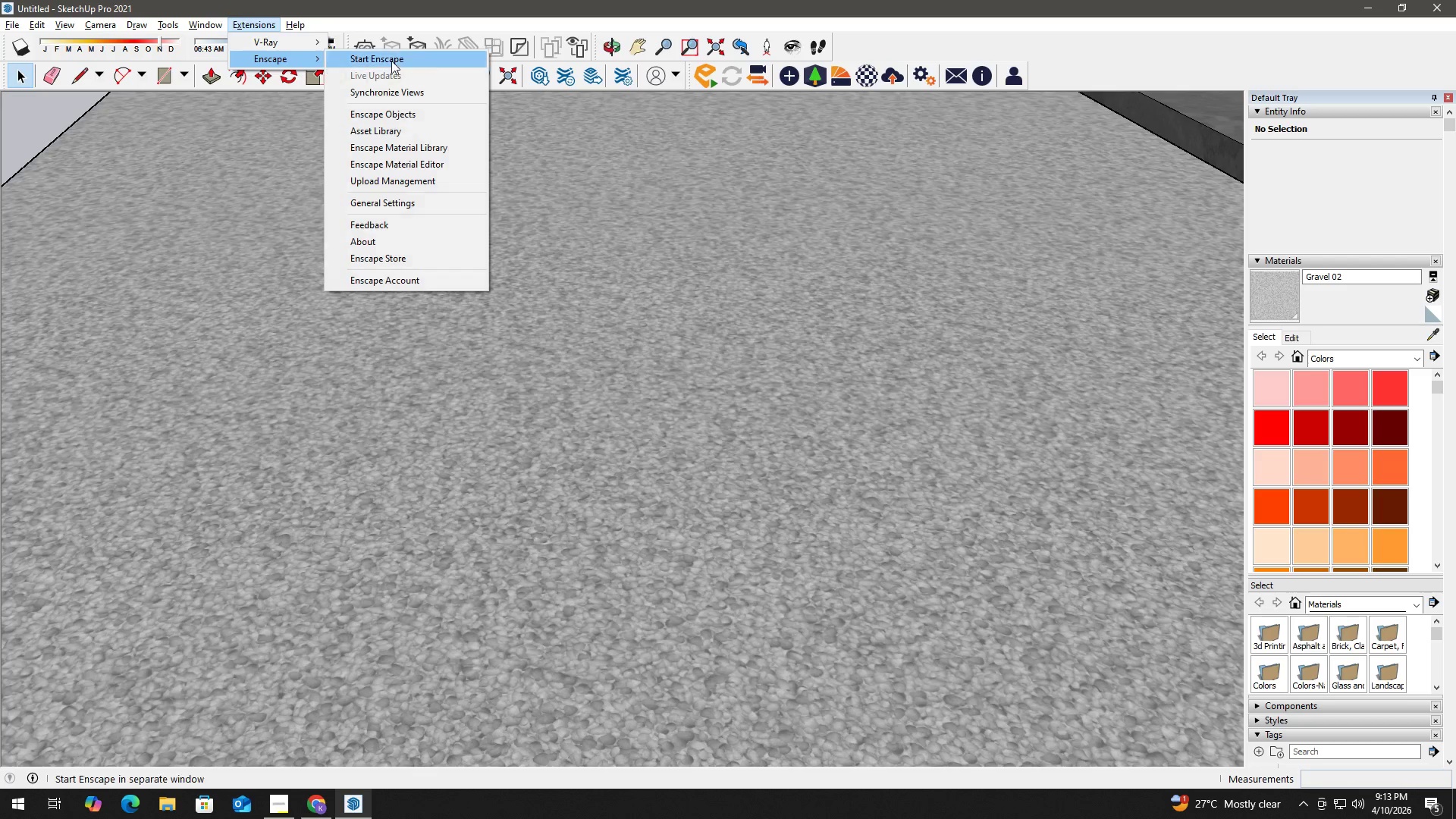 
double_click([392, 61])
 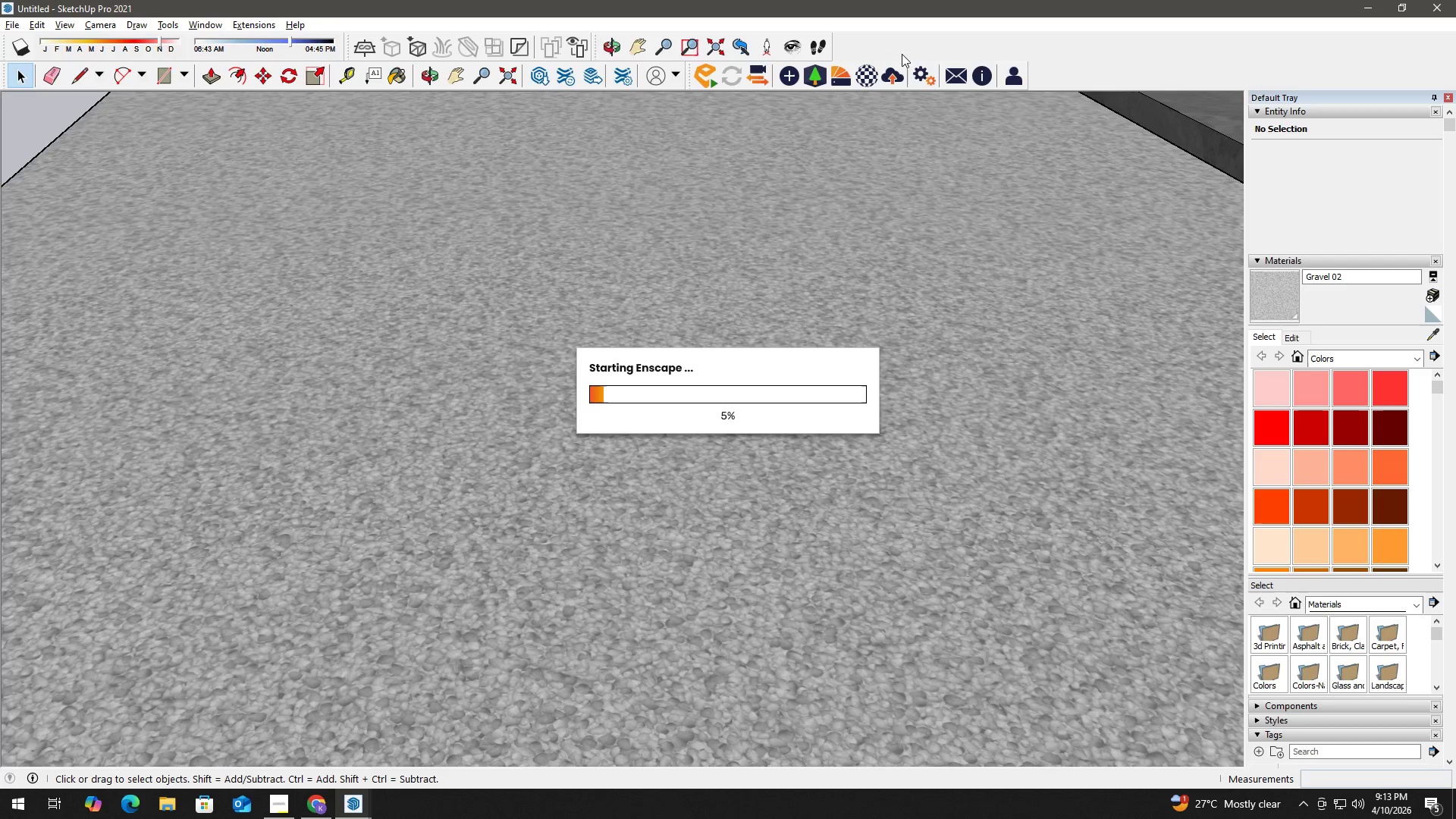 
left_click([897, 11])
 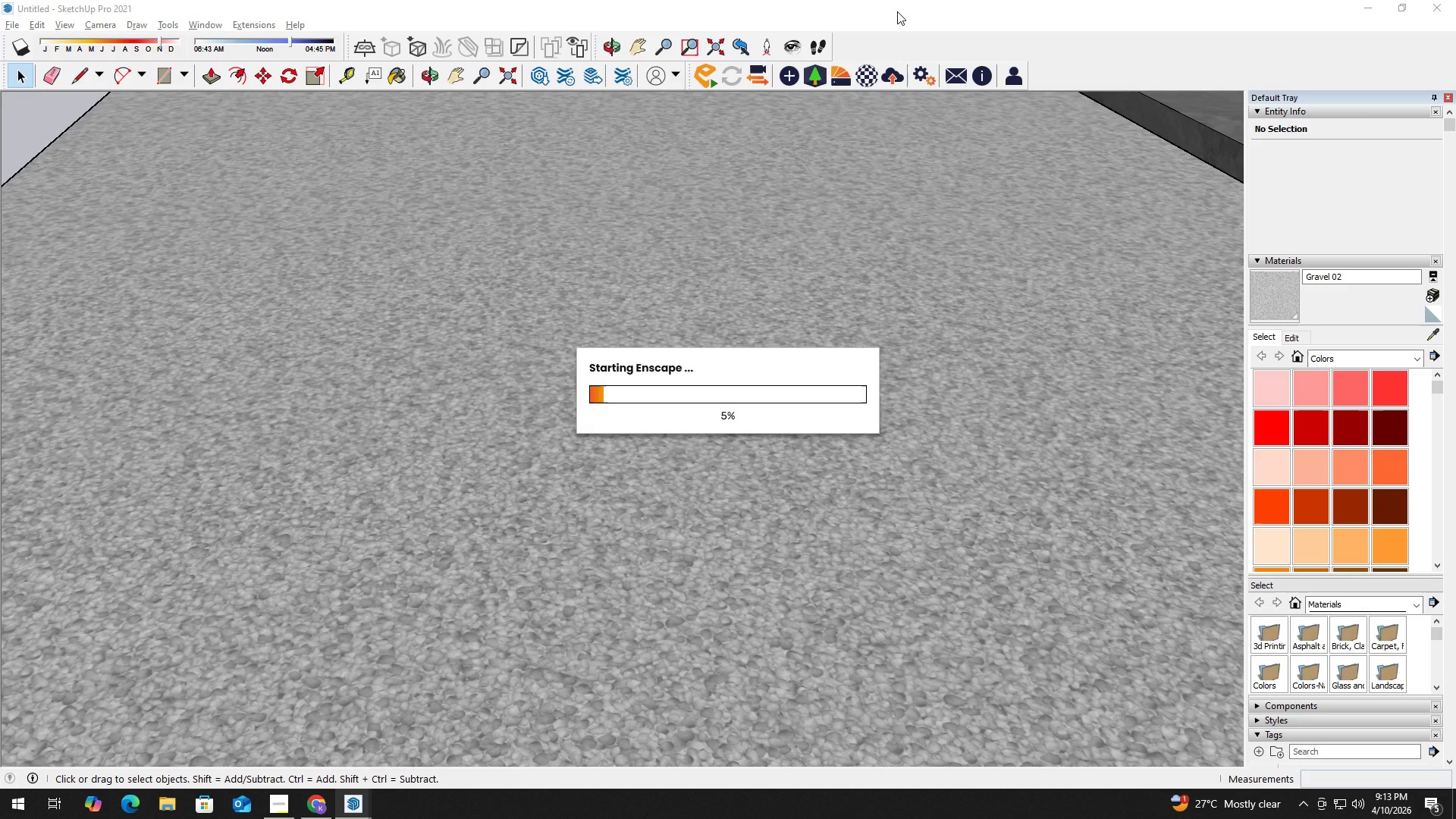 
key(Meta+MetaLeft)
 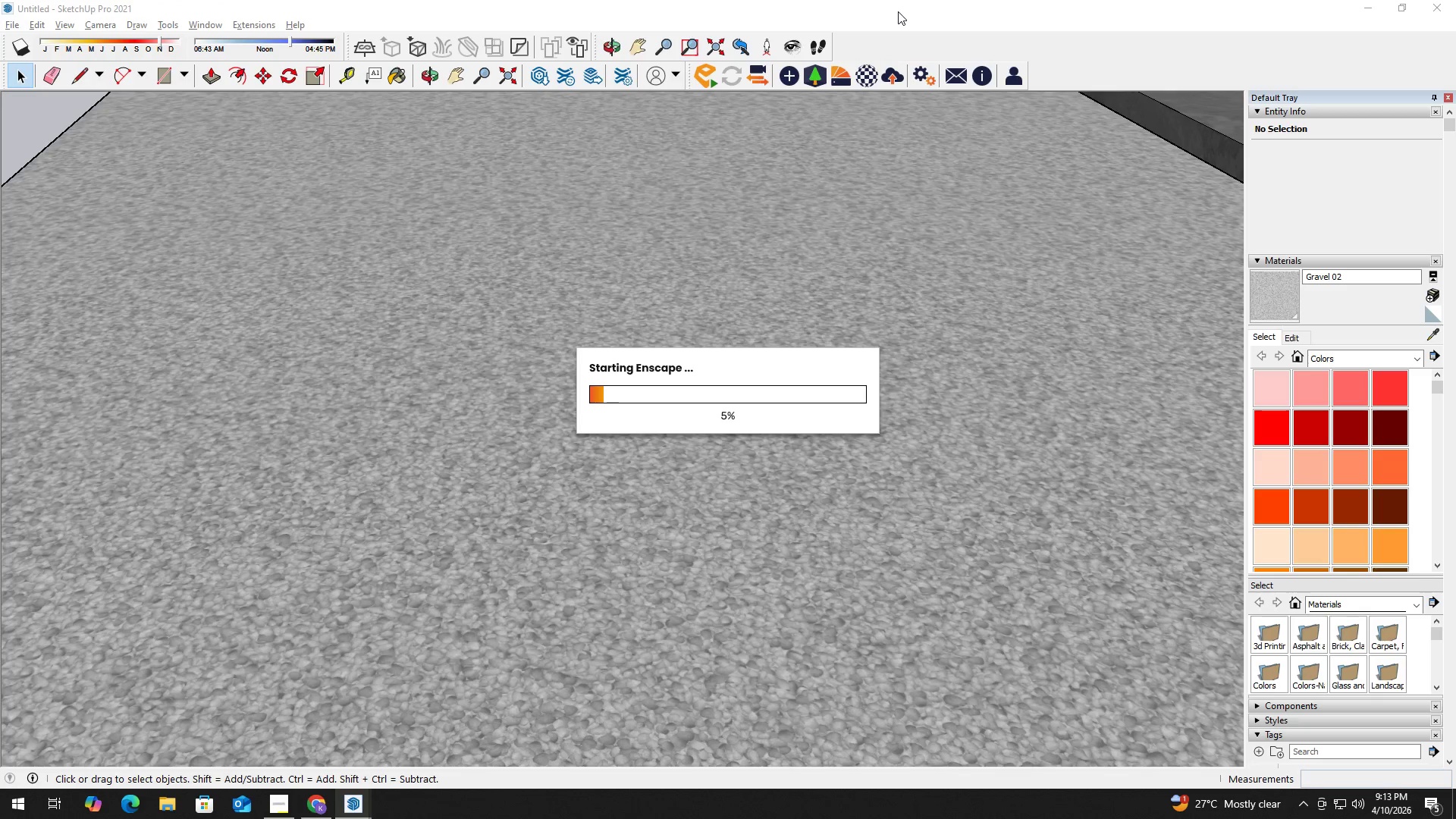 
left_click([861, 2])
 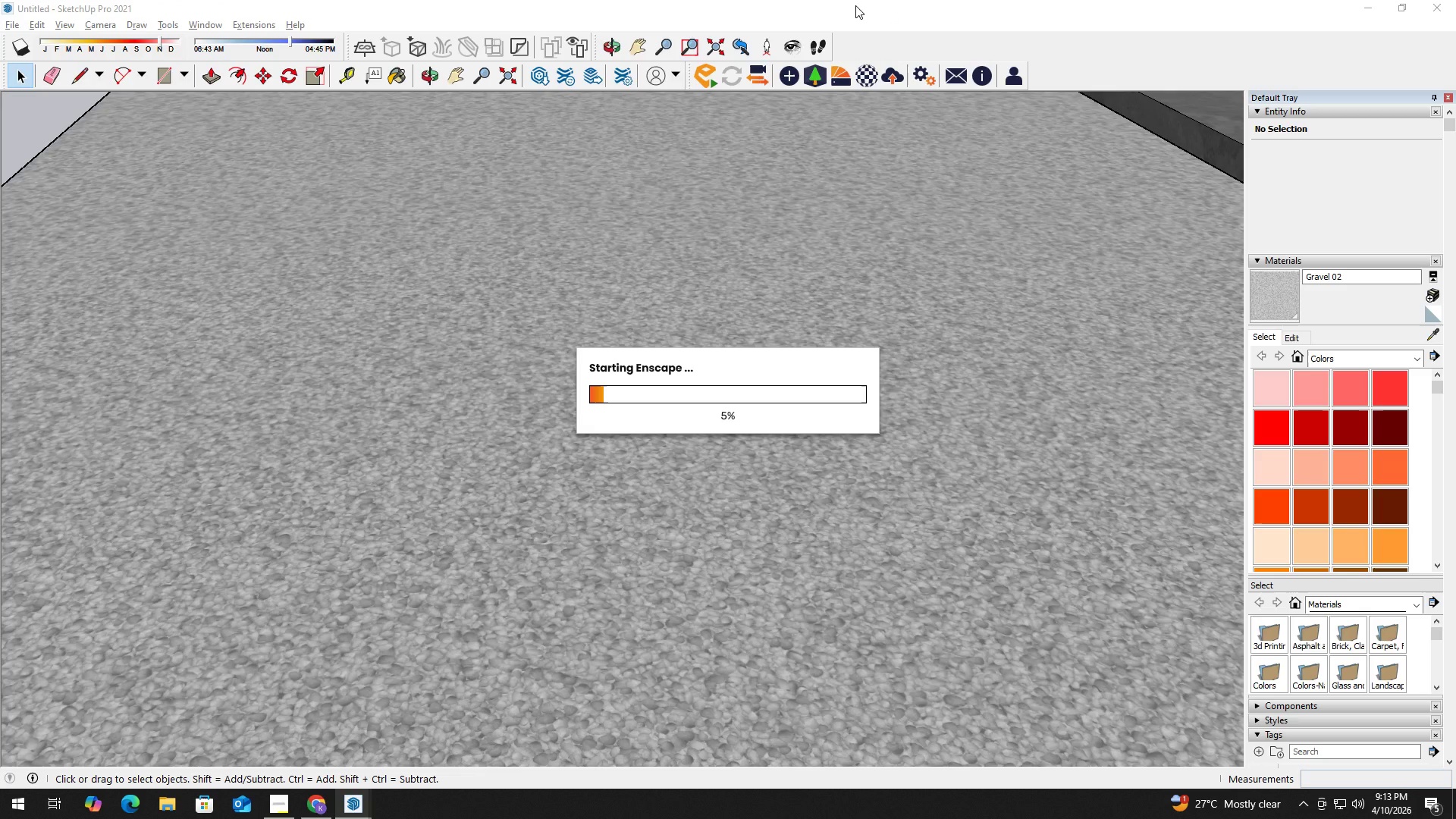 
hold_key(key=MetaLeft, duration=0.56)
 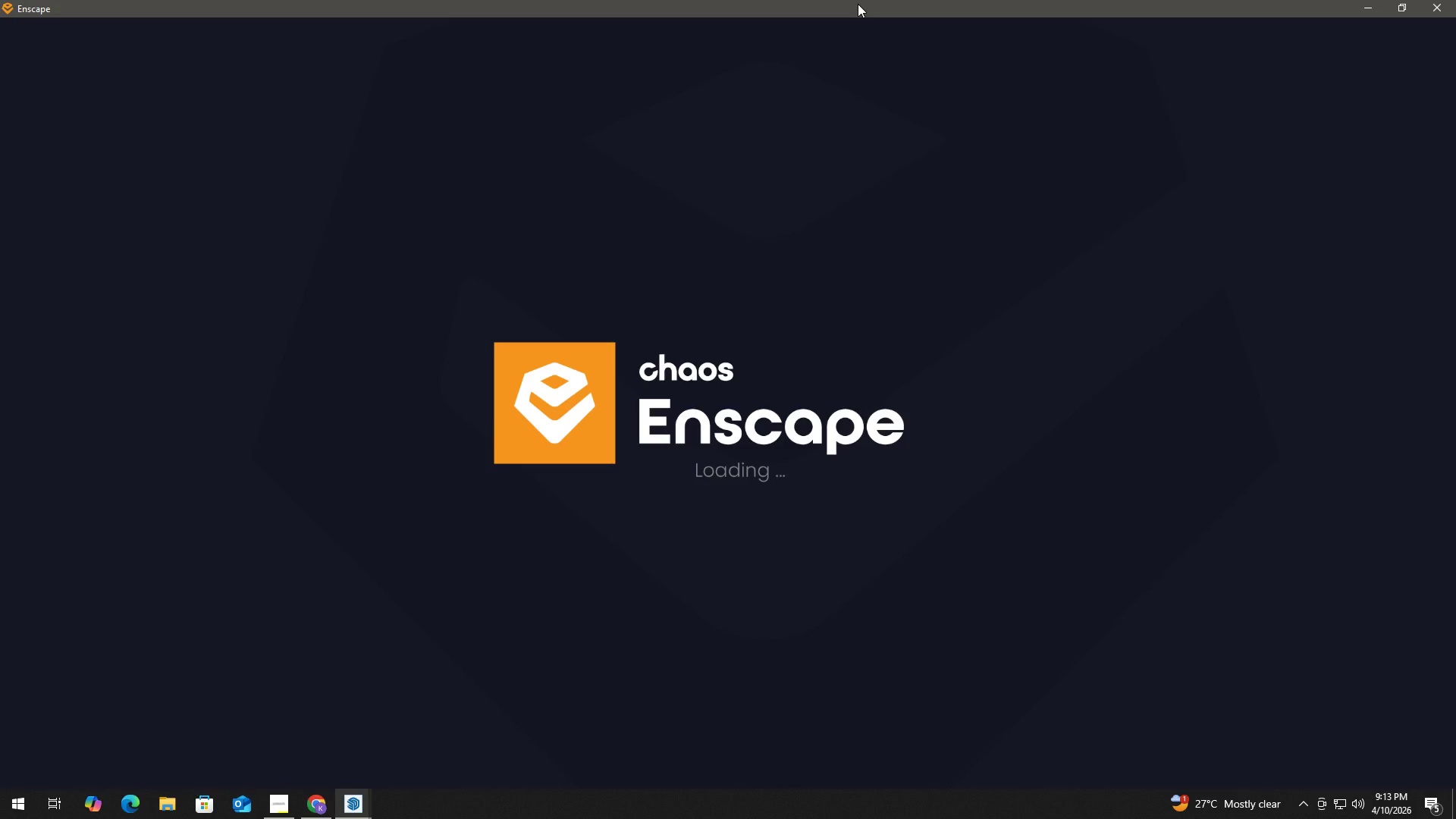 
key(Alt+Tab)
 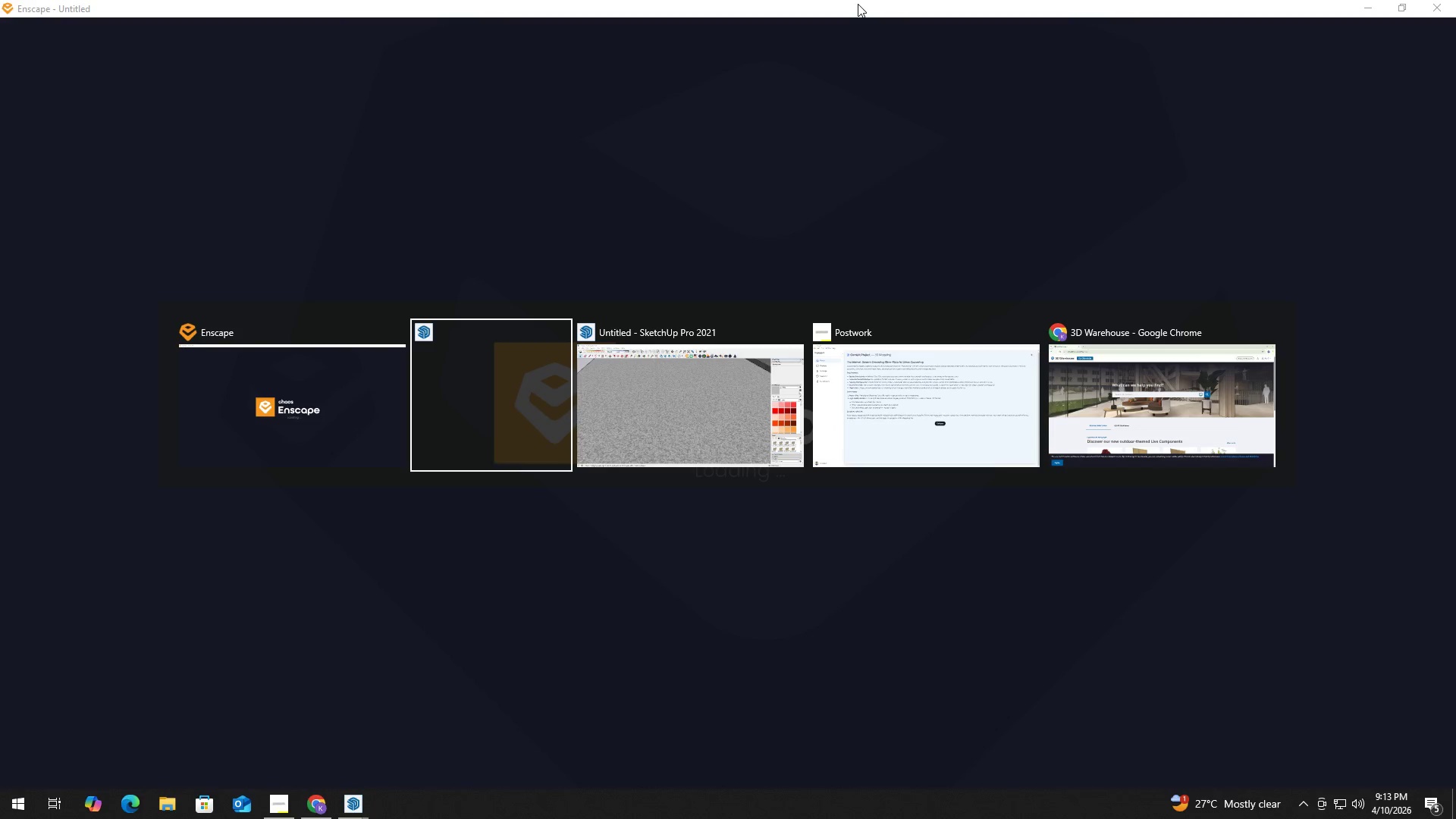 
key(Alt+Tab)
 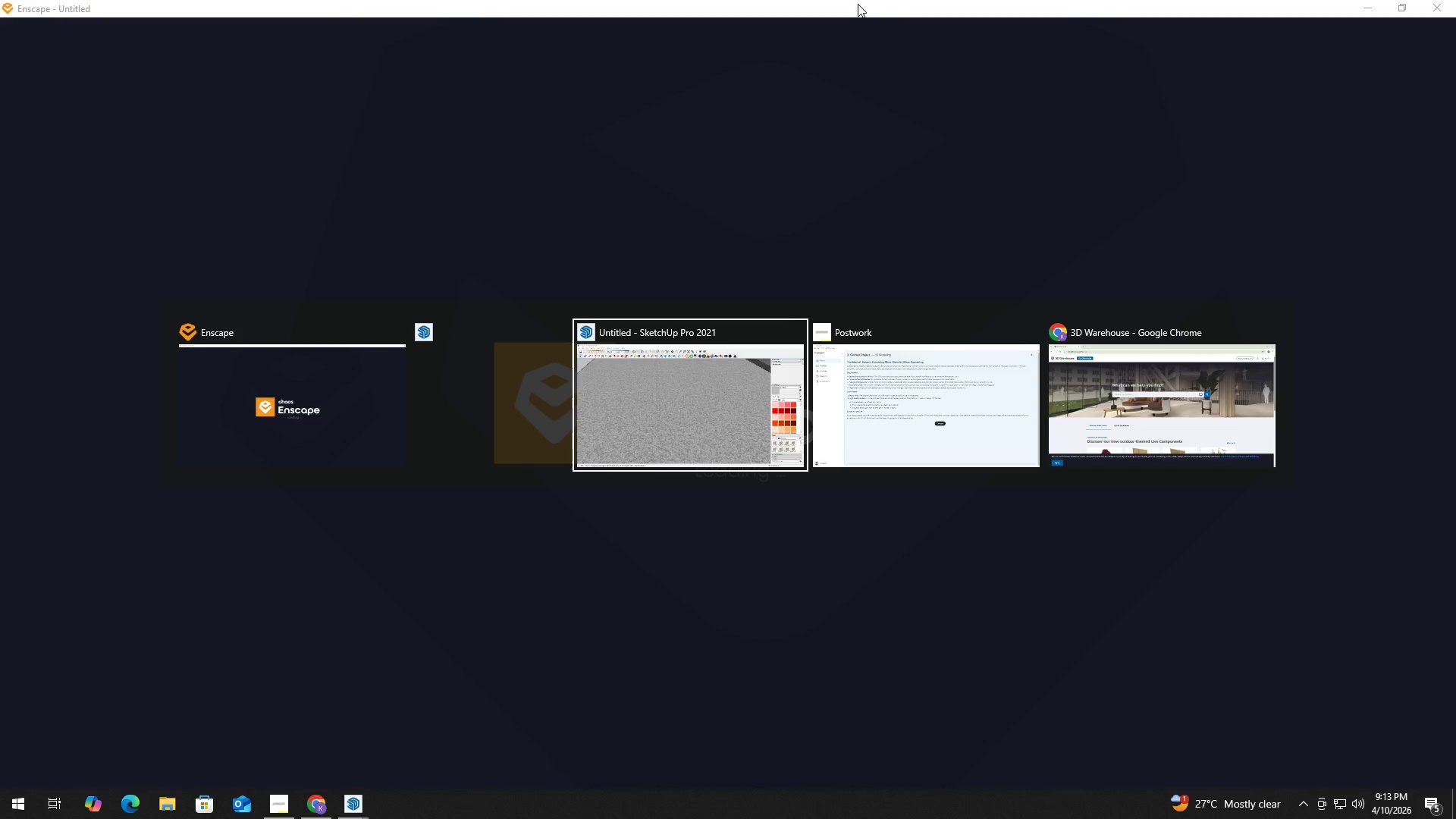 
key(Alt+Tab)